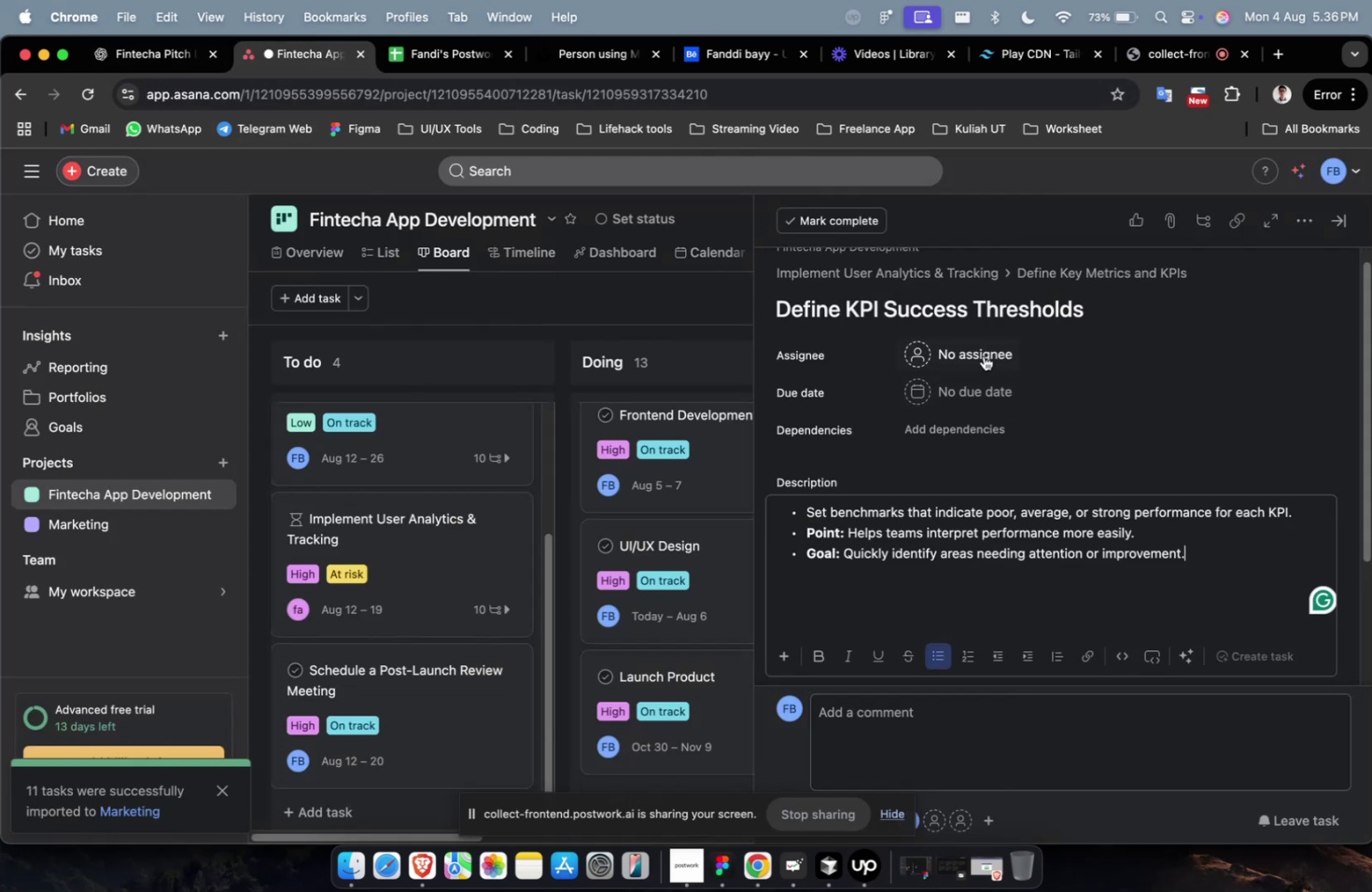 
left_click([983, 355])
 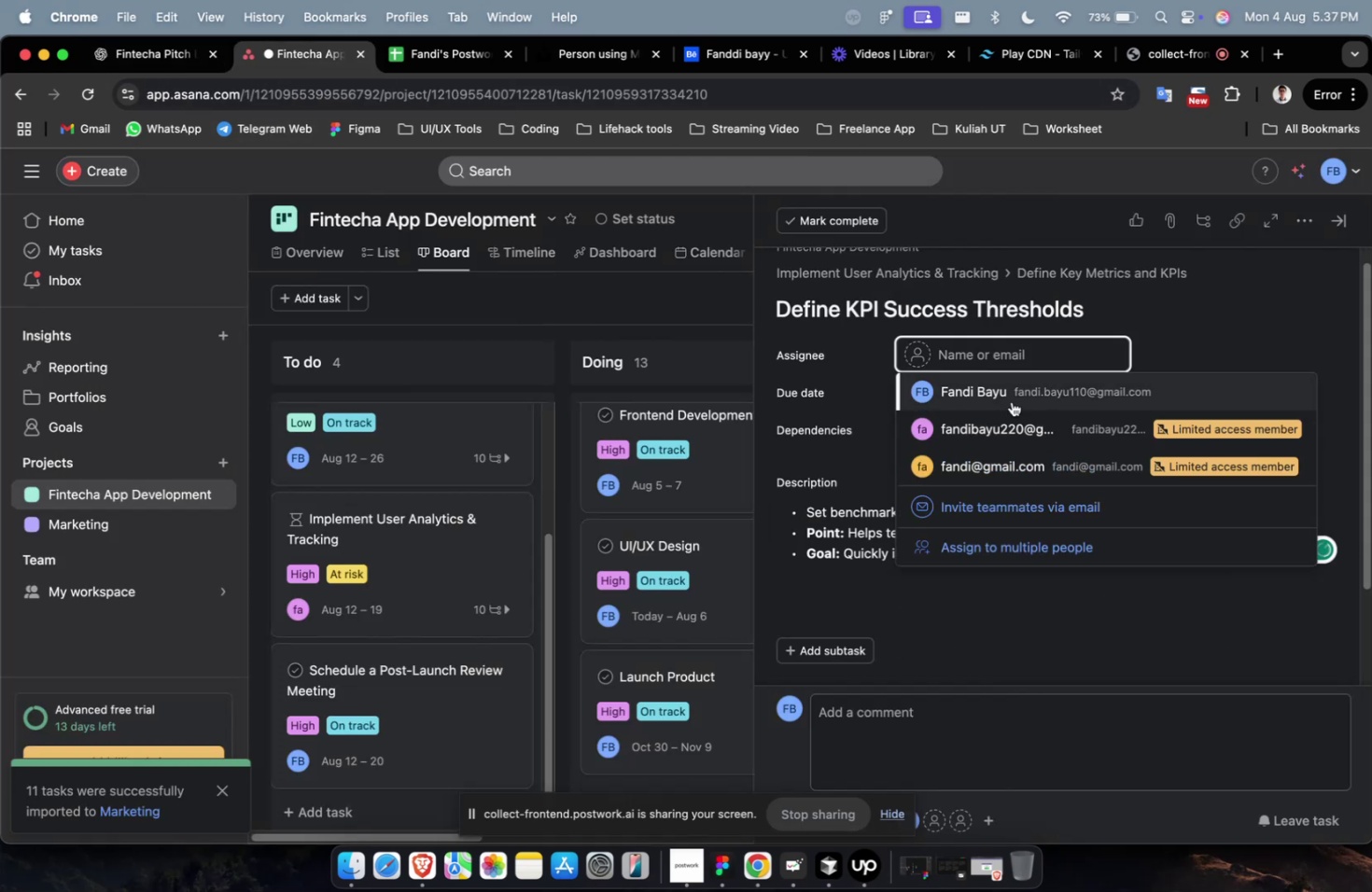 
left_click([1011, 399])
 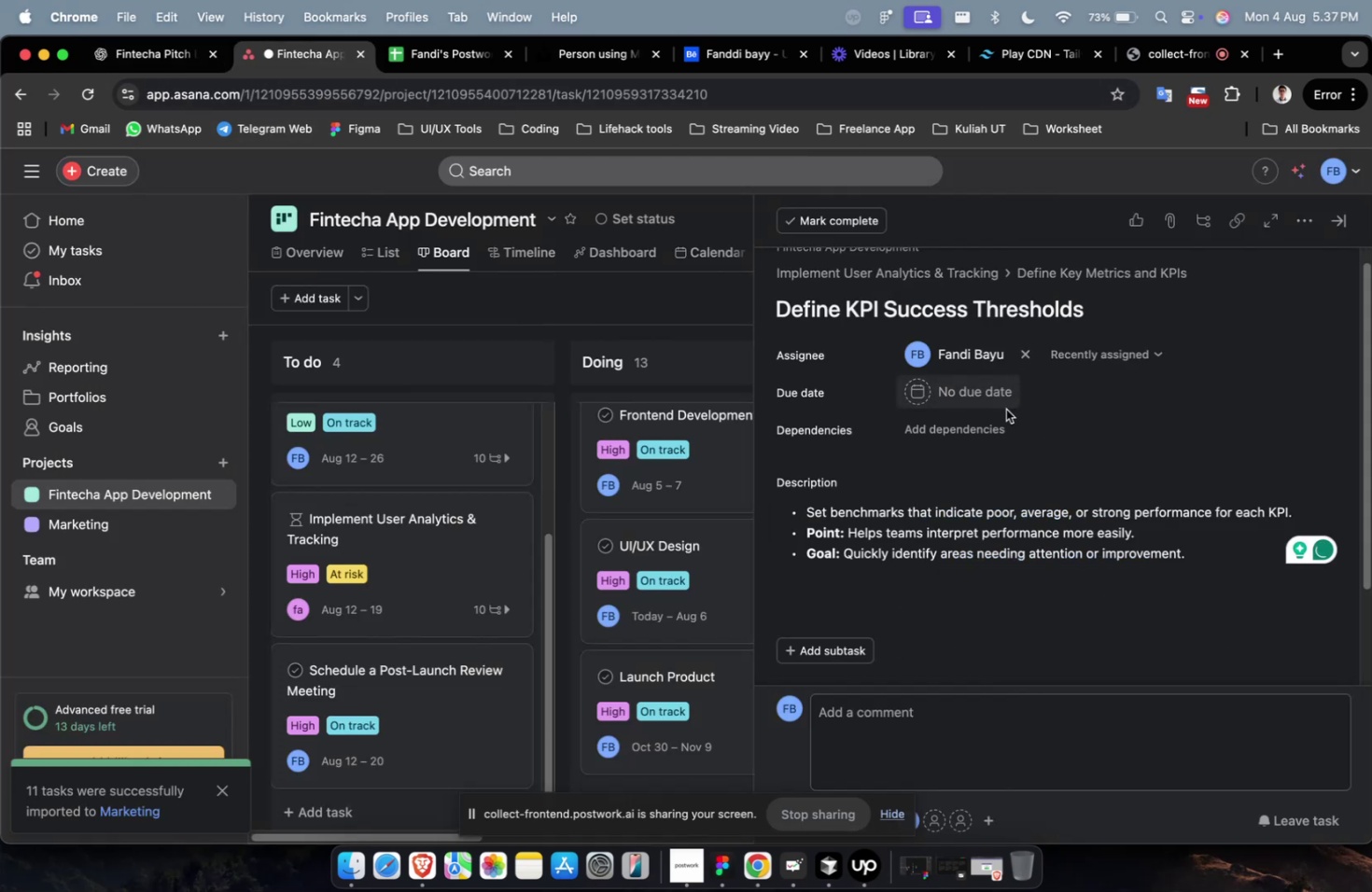 
double_click([997, 397])
 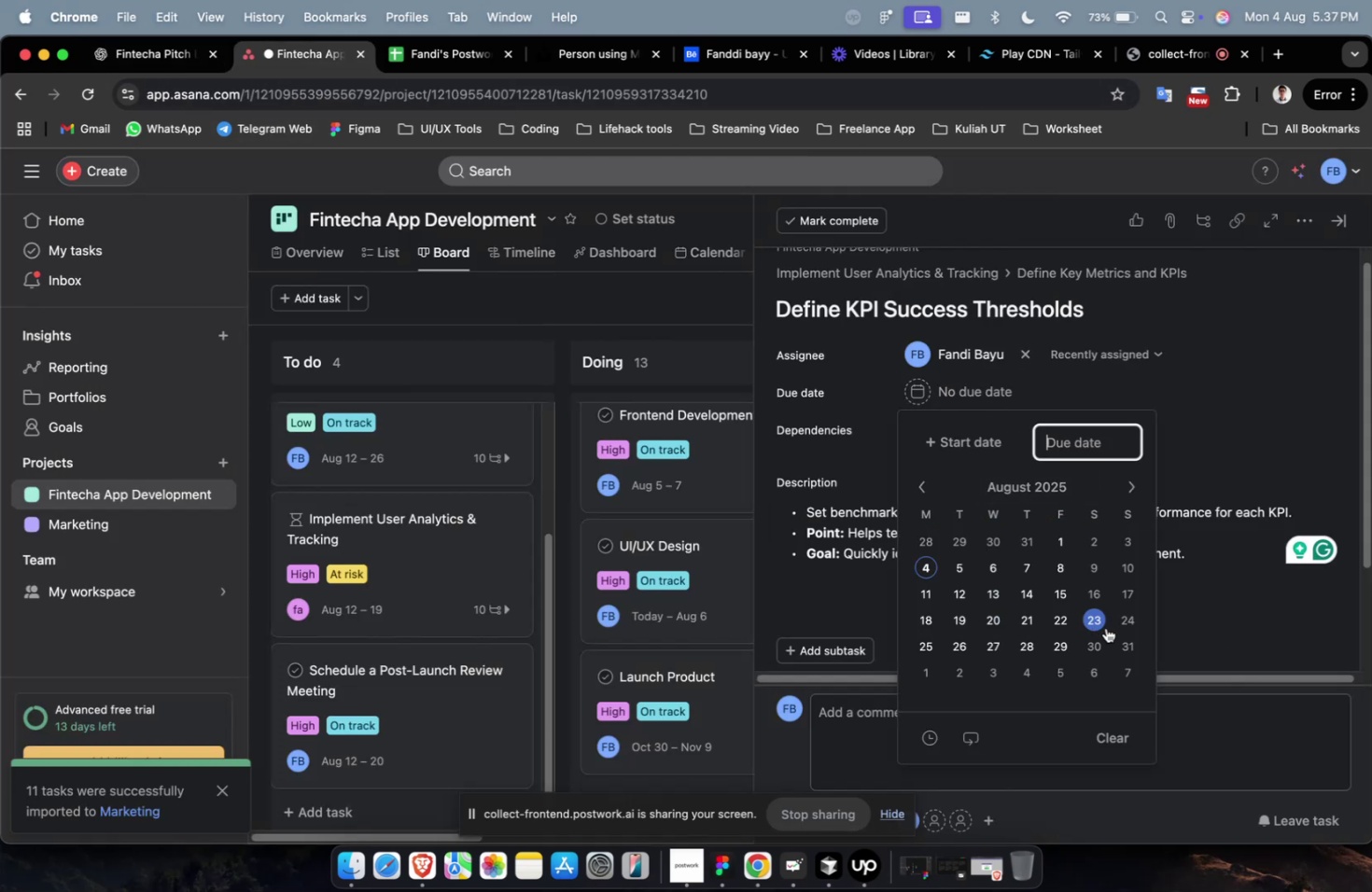 
left_click([1101, 625])
 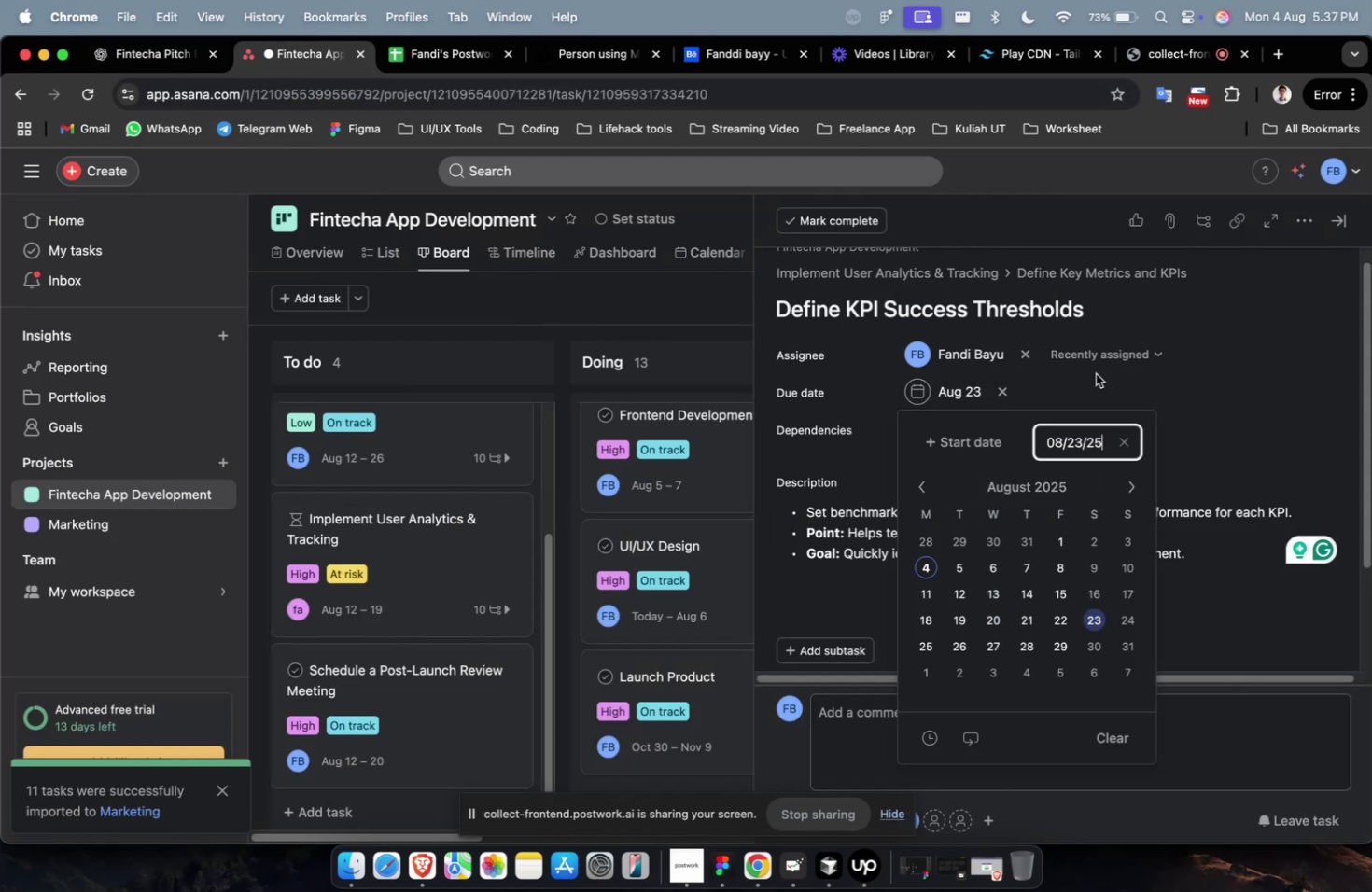 
double_click([1093, 367])
 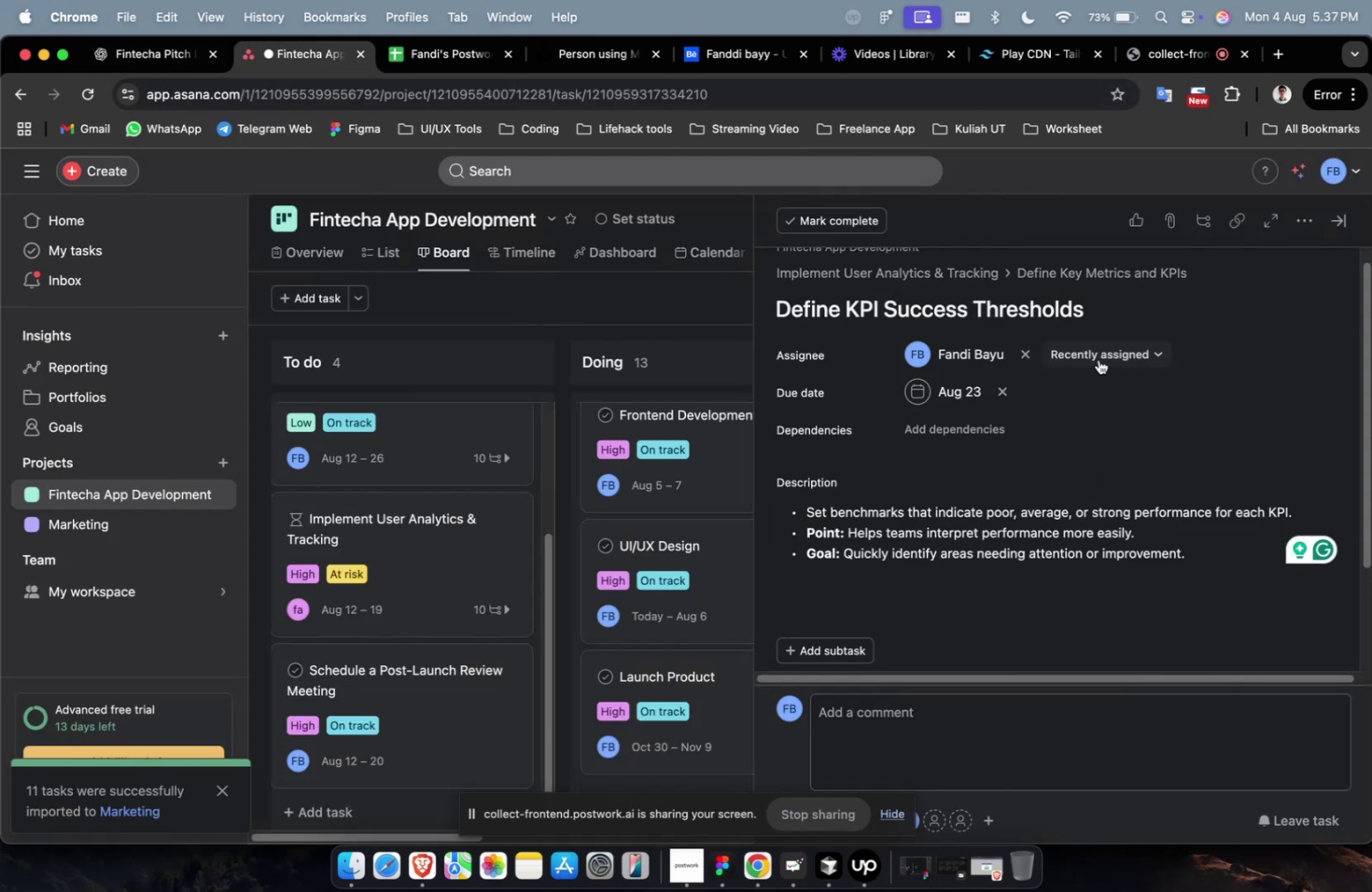 
triple_click([1098, 358])
 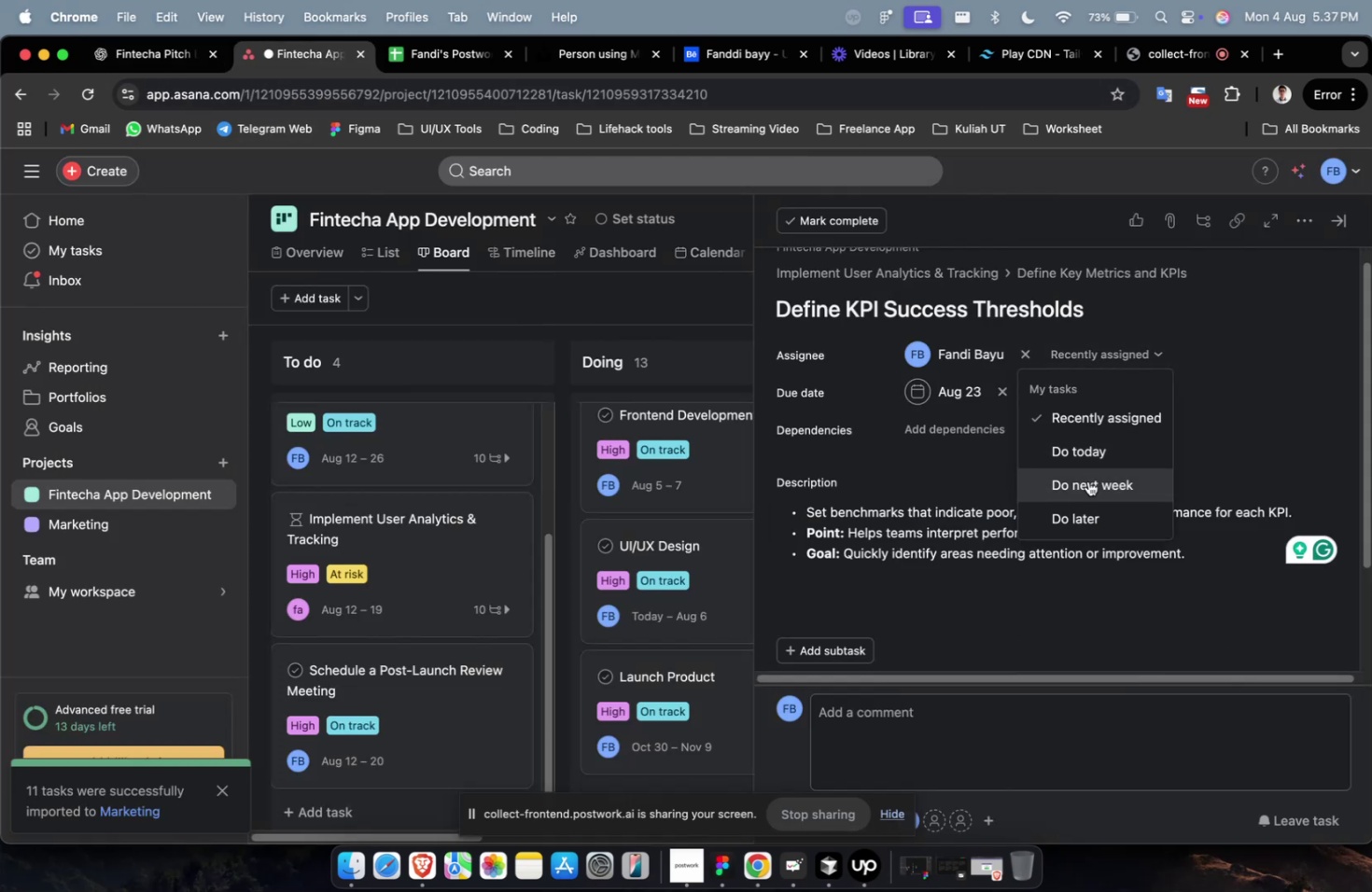 
left_click([1087, 481])
 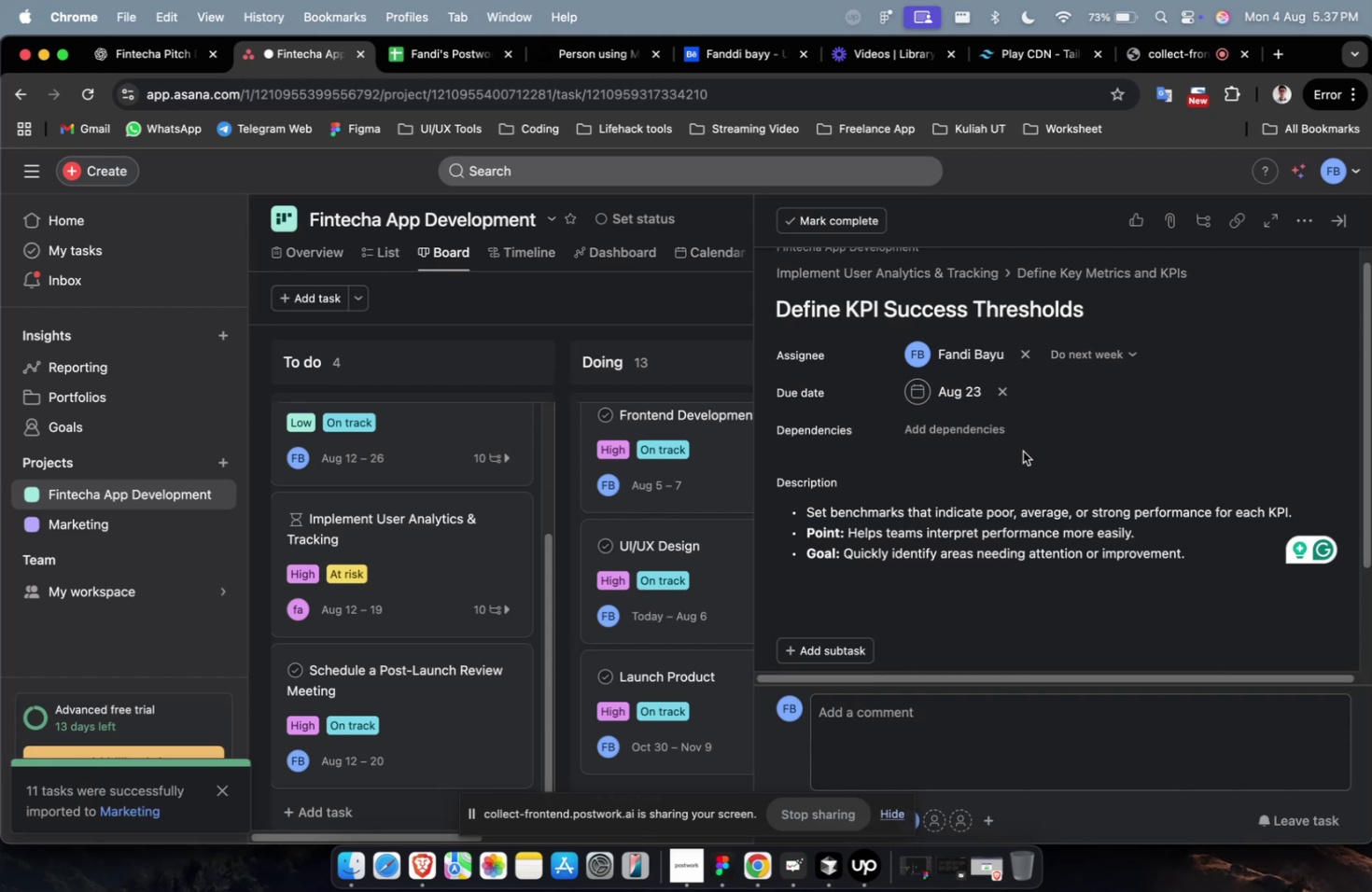 
scroll: coordinate [1022, 451], scroll_direction: down, amount: 17.0
 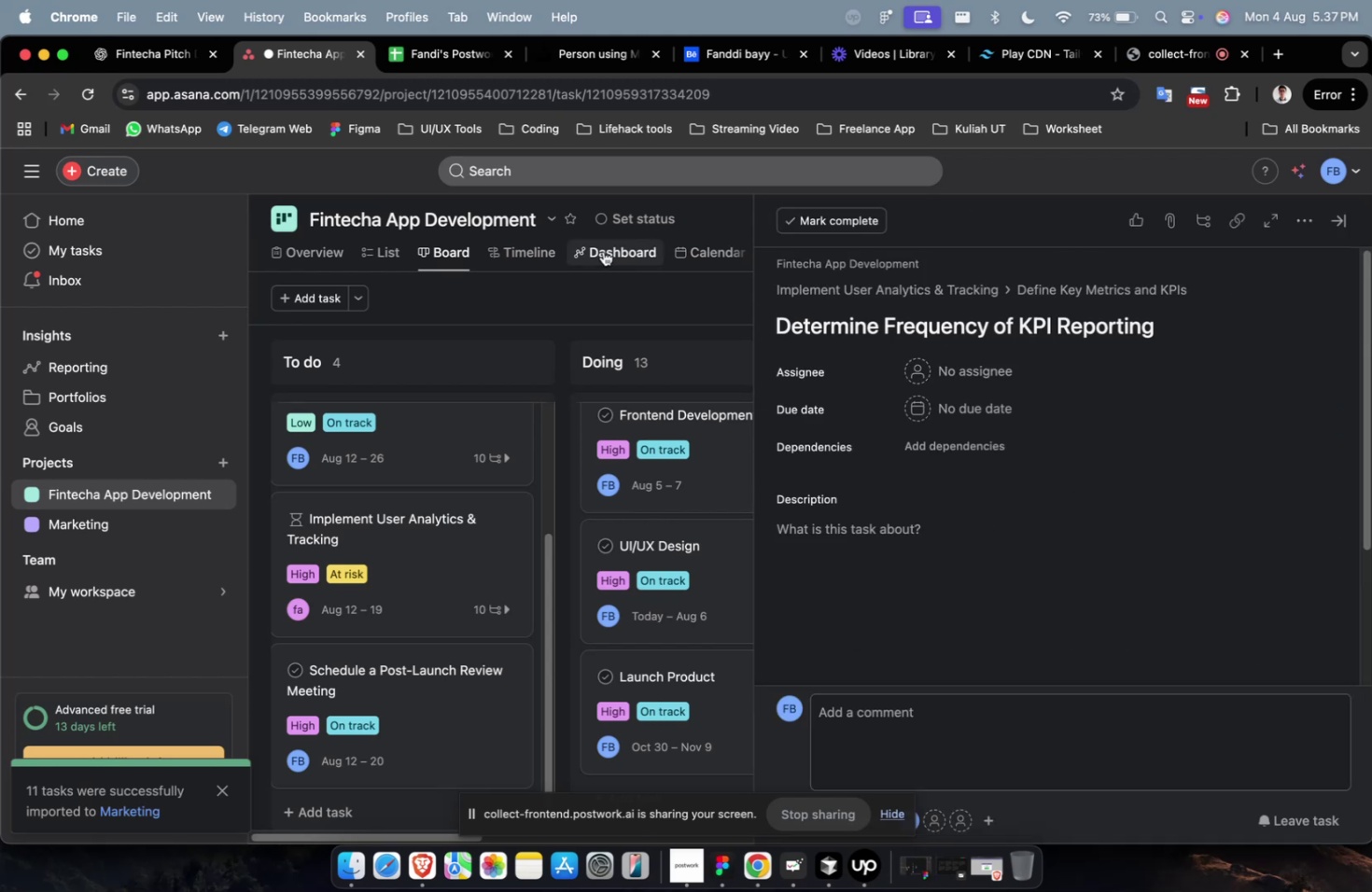 
left_click([139, 64])
 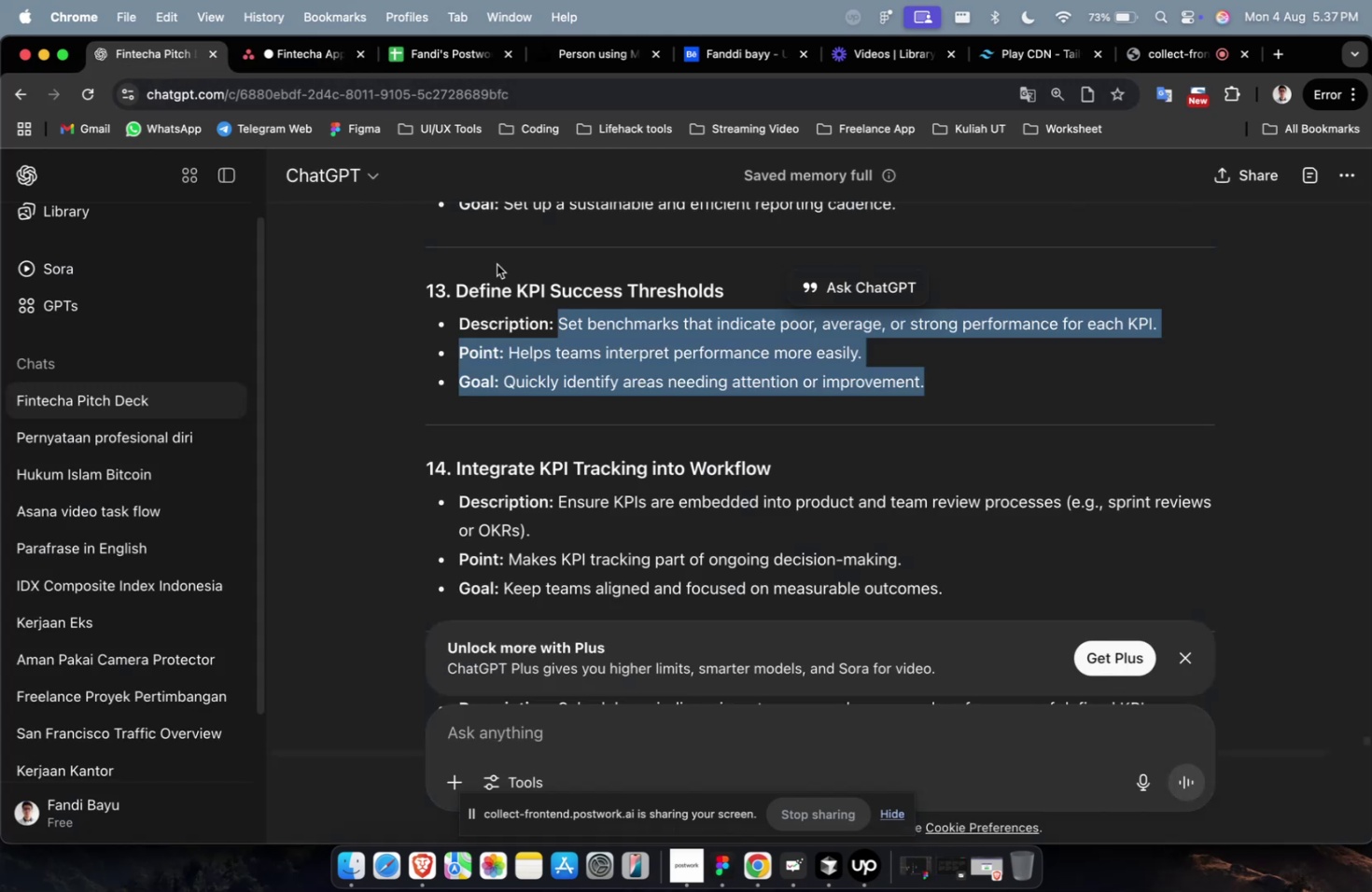 
scroll: coordinate [884, 355], scroll_direction: up, amount: 9.0
 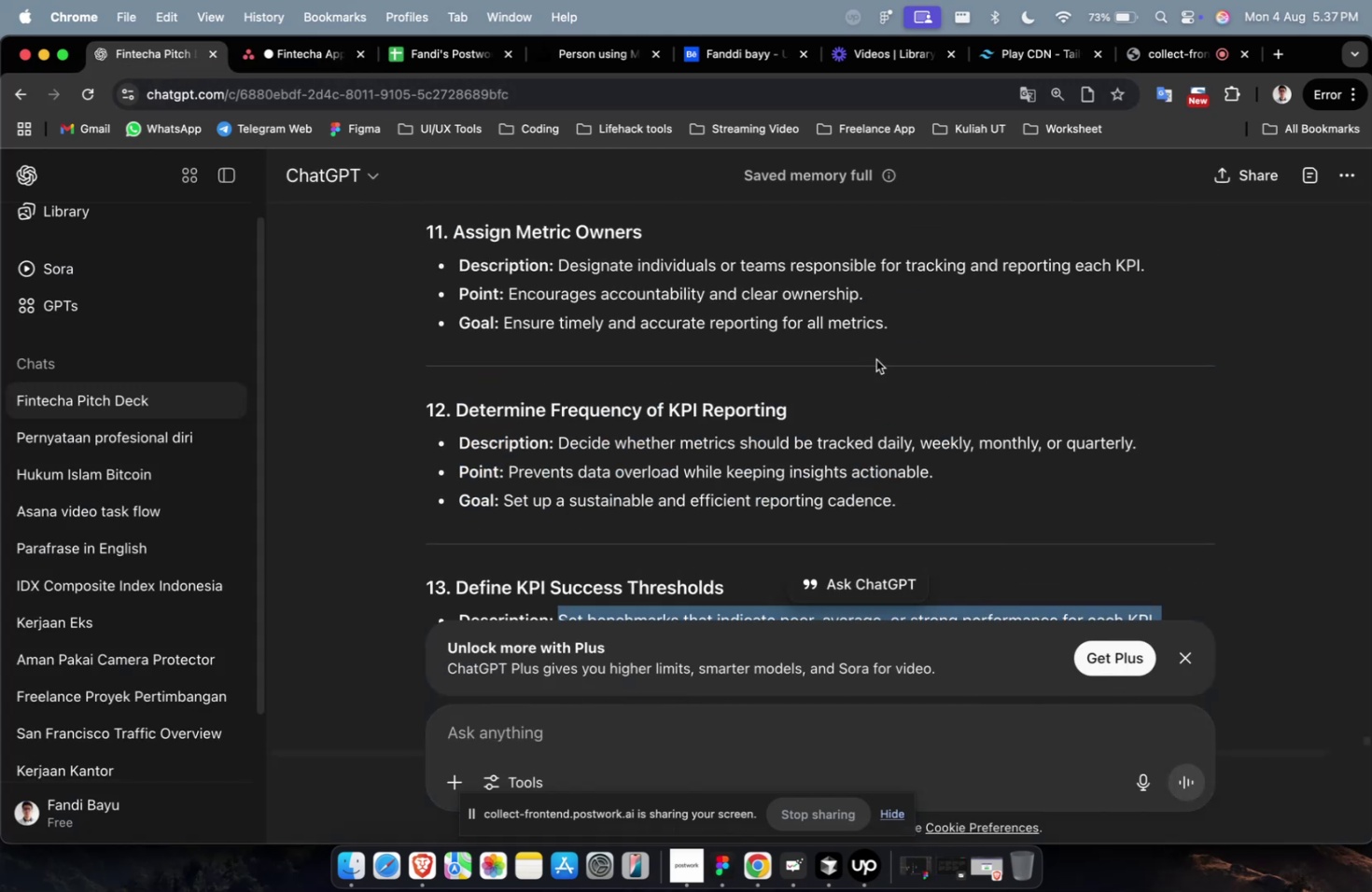 
left_click([907, 433])
 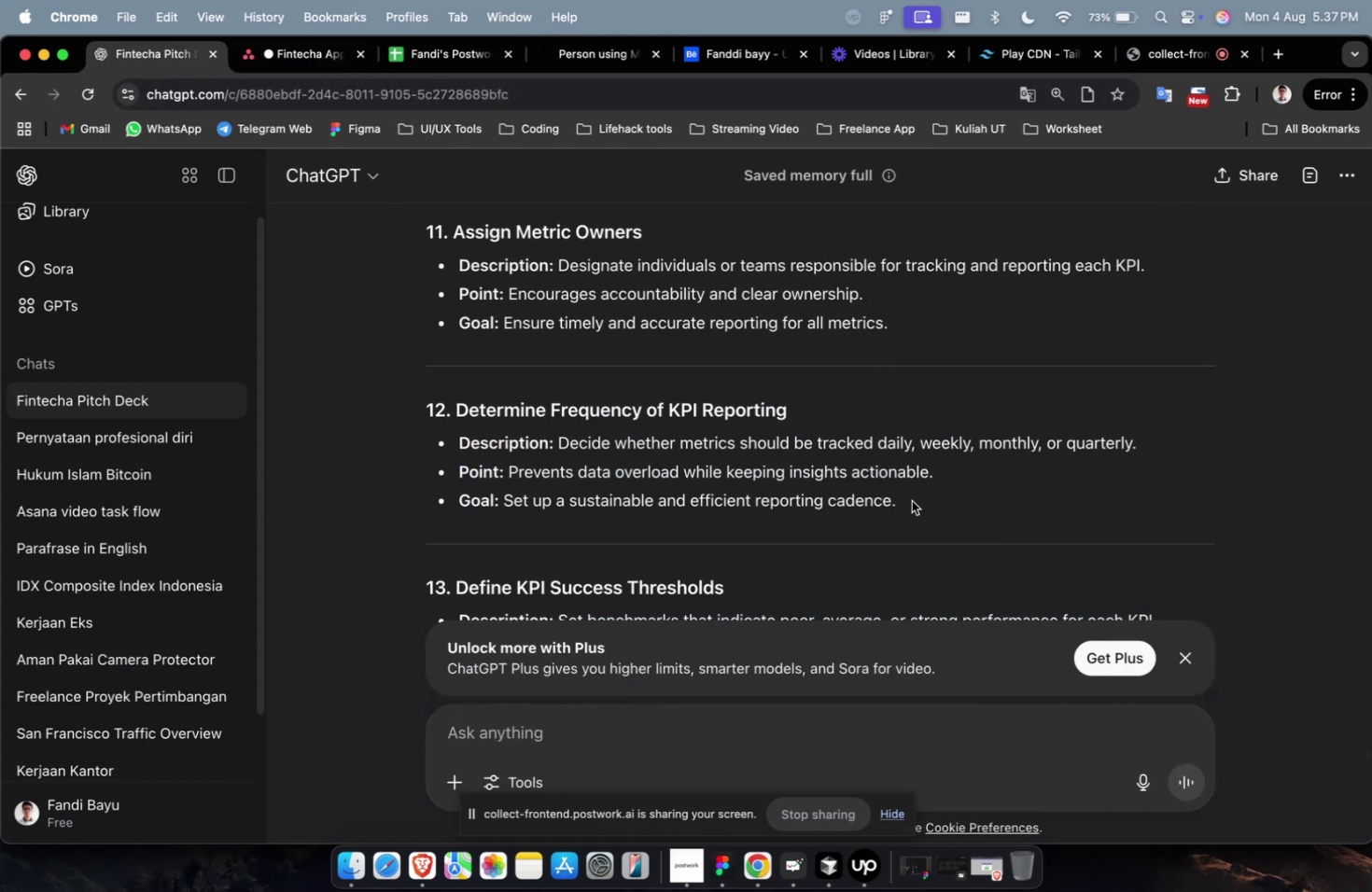 
left_click_drag(start_coordinate=[911, 500], to_coordinate=[561, 449])
 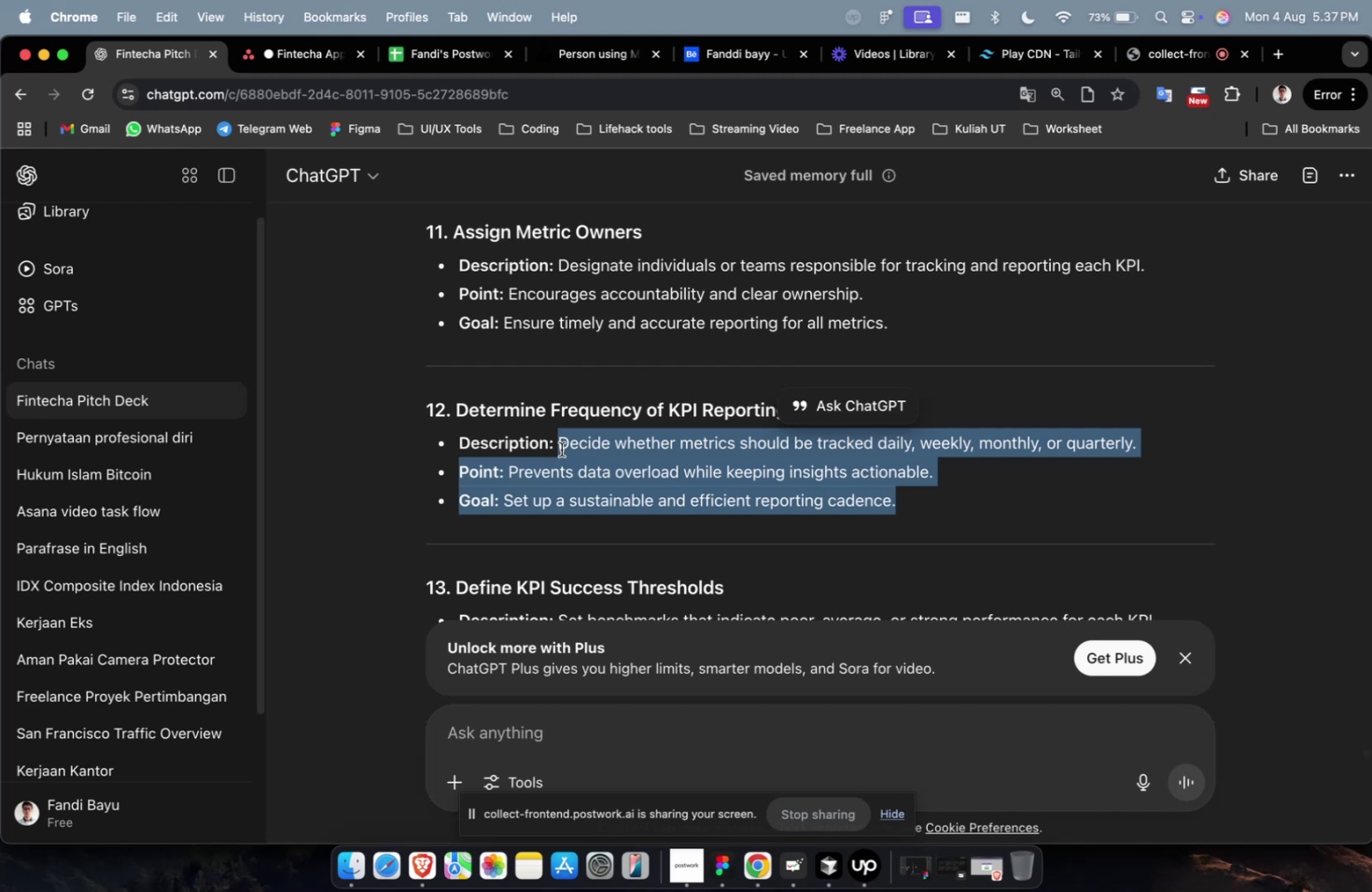 
key(Meta+C)
 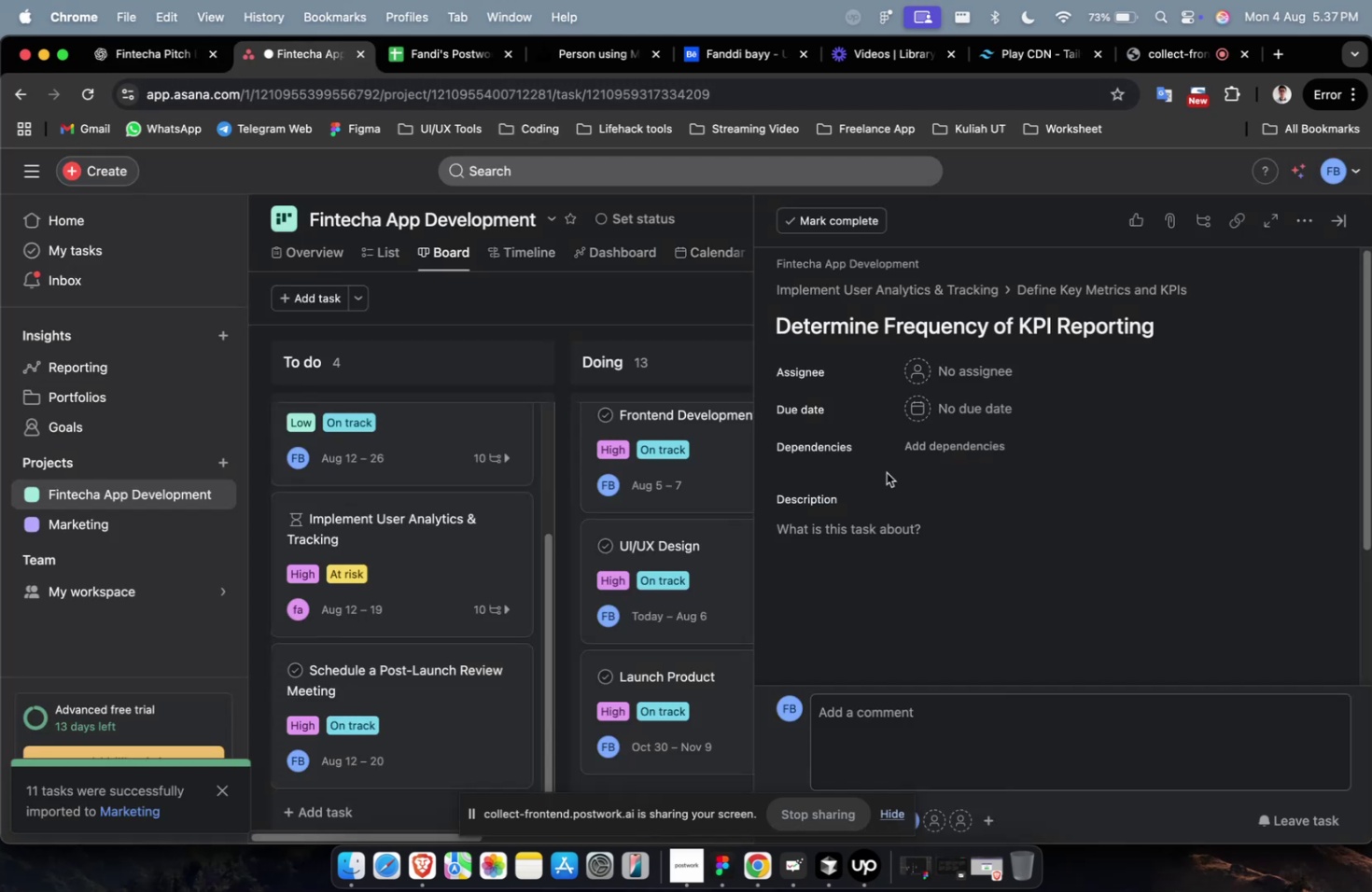 
key(Meta+V)
 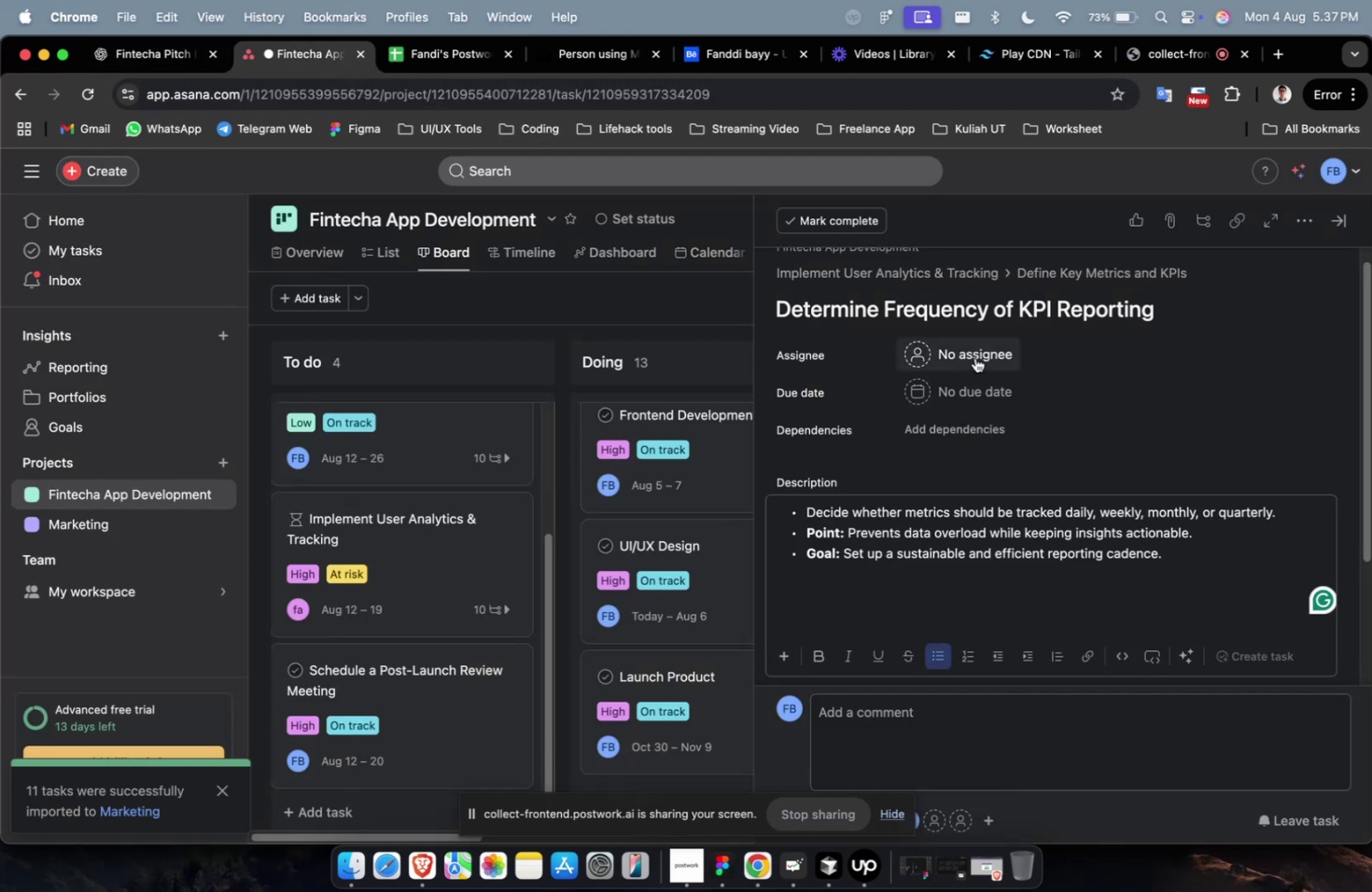 
left_click([976, 360])
 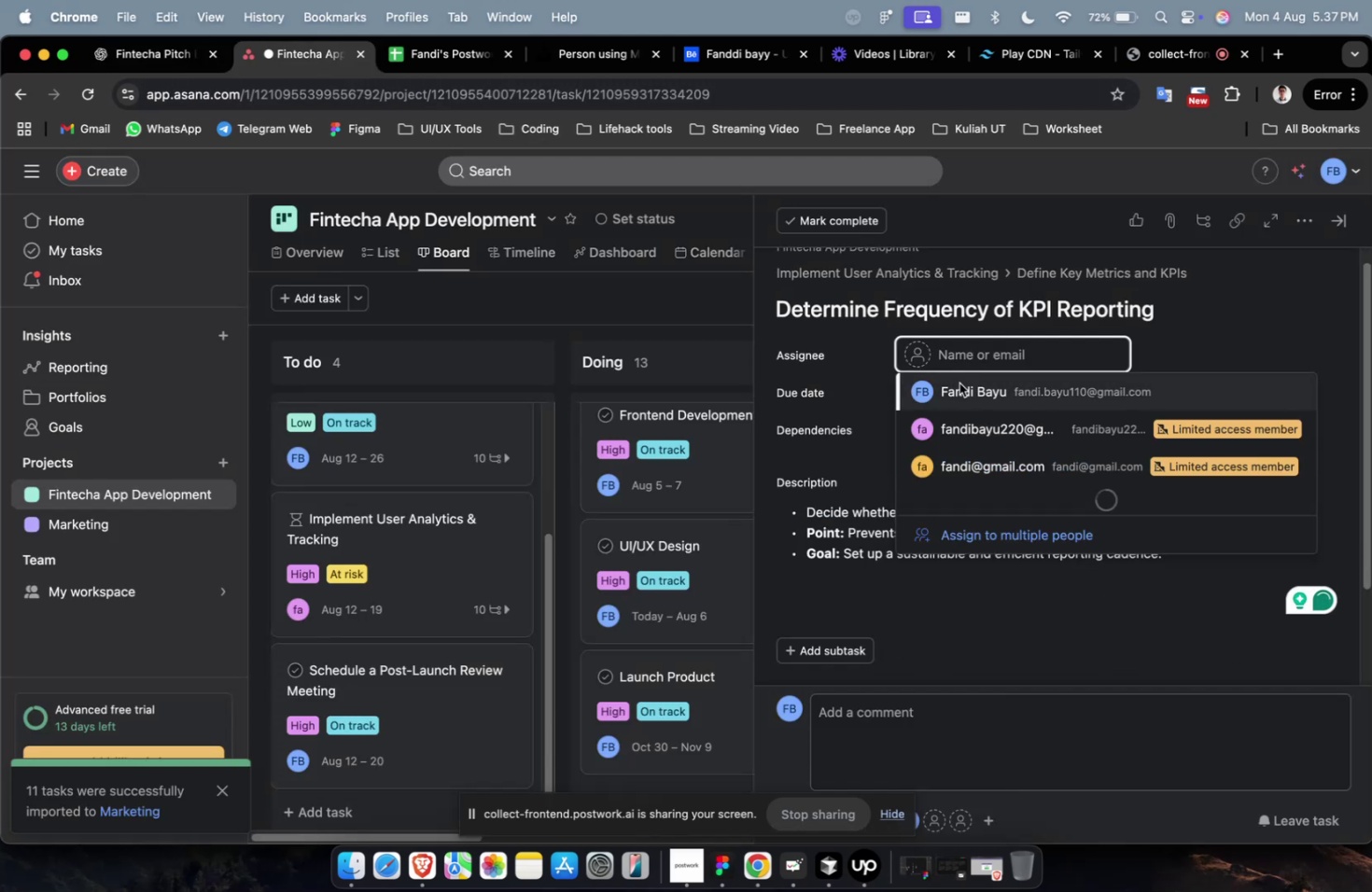 
left_click([960, 386])
 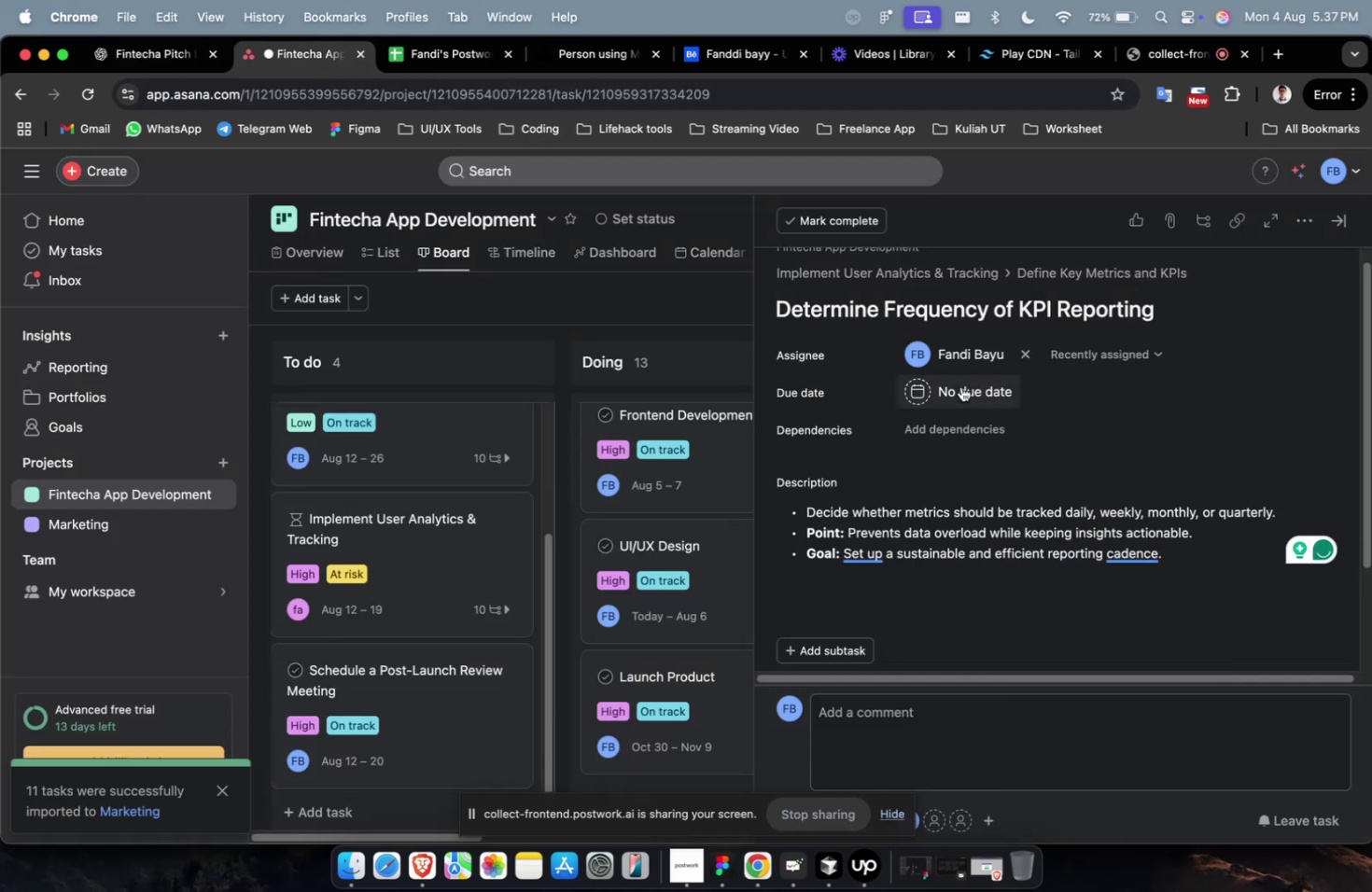 
double_click([960, 386])
 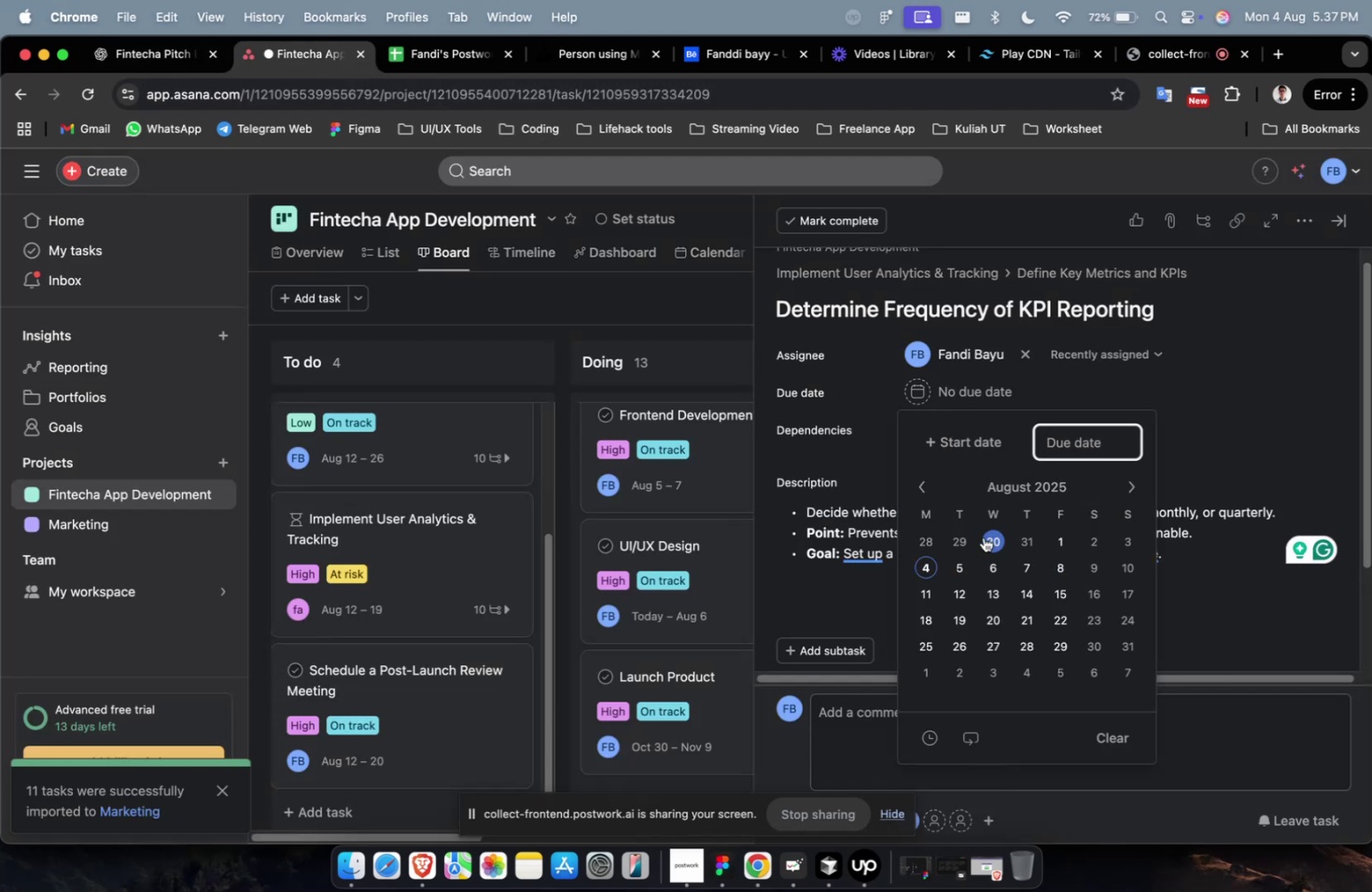 
left_click([960, 569])
 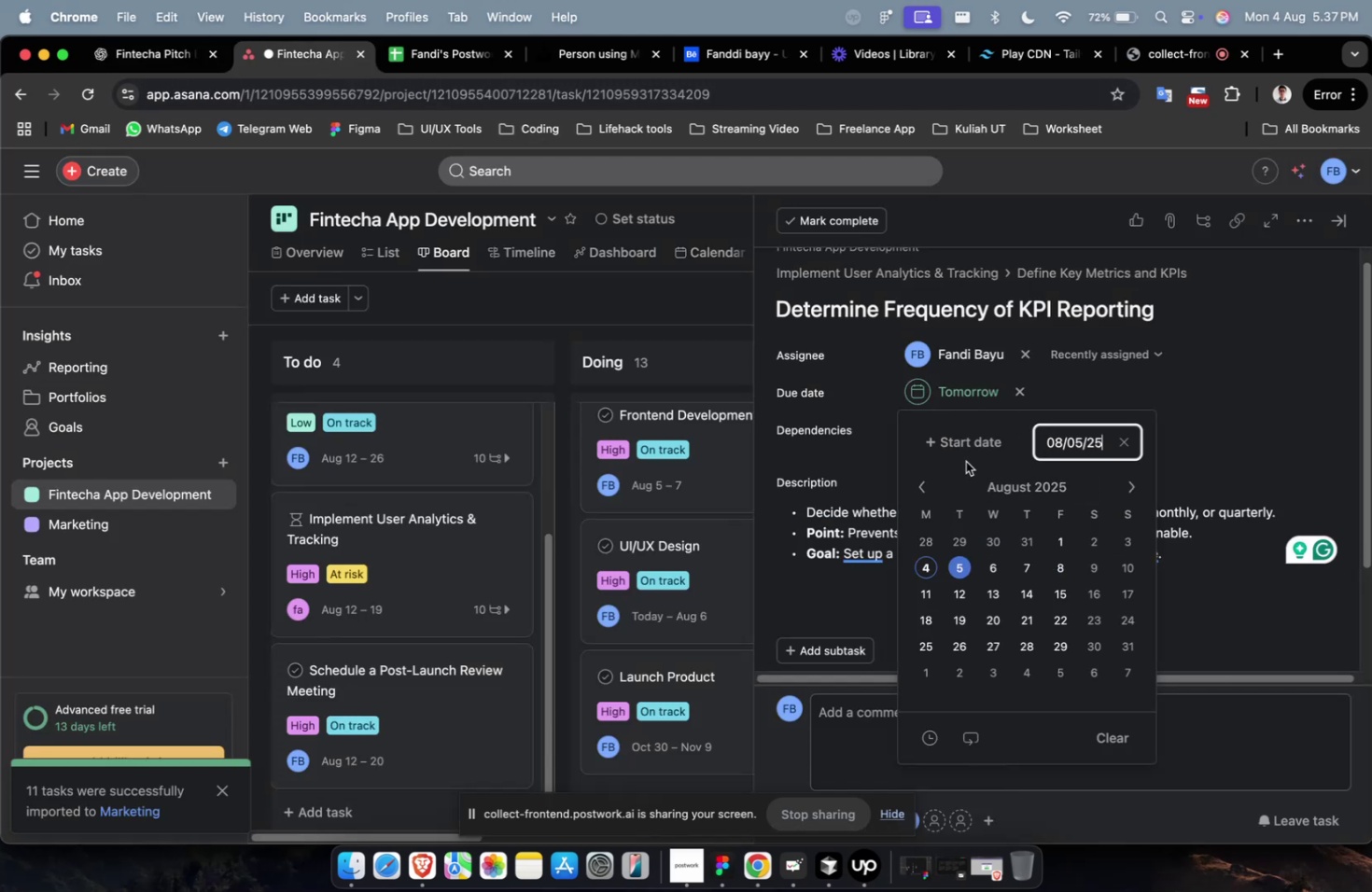 
double_click([968, 451])
 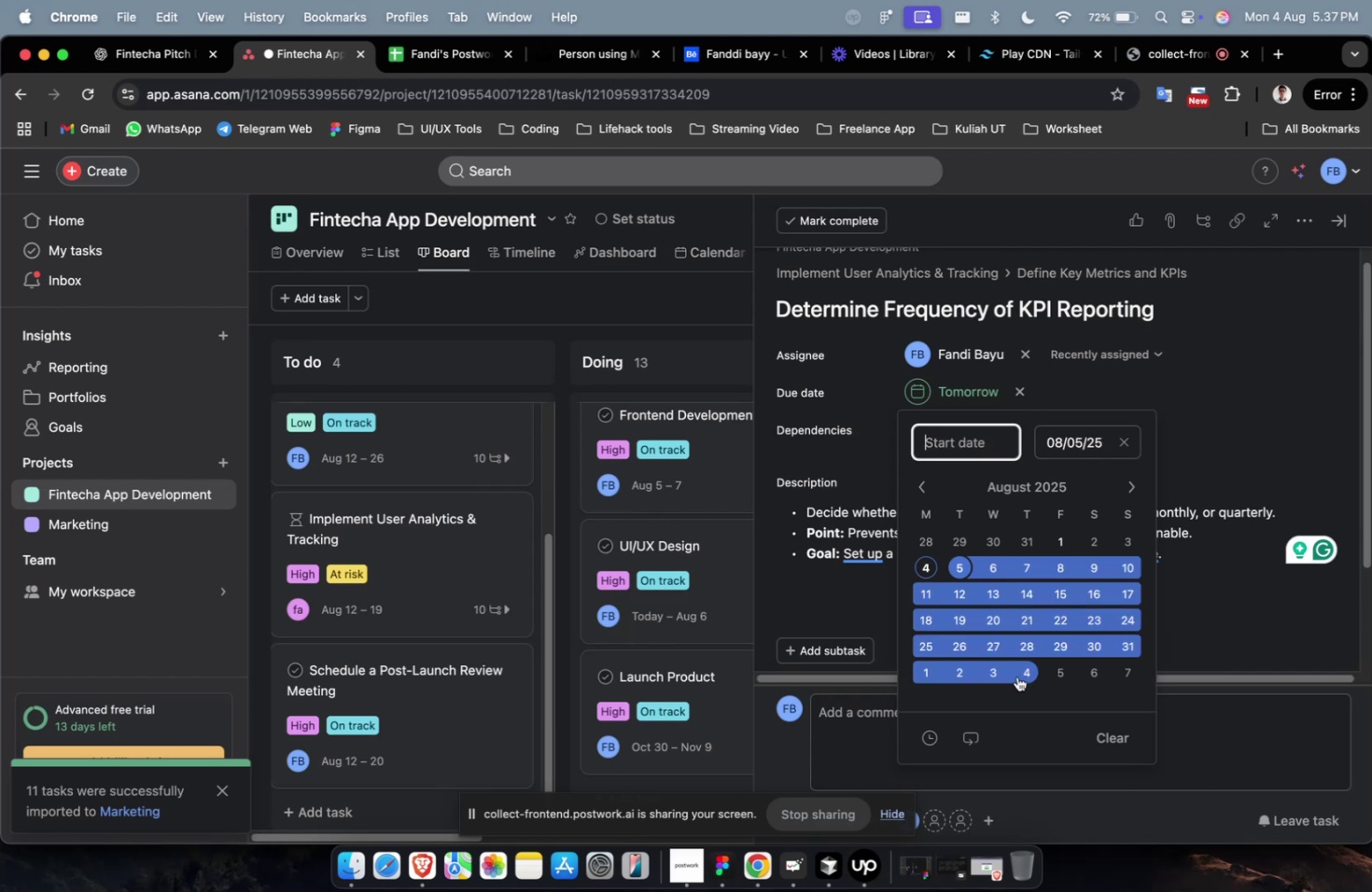 
triple_click([1015, 674])
 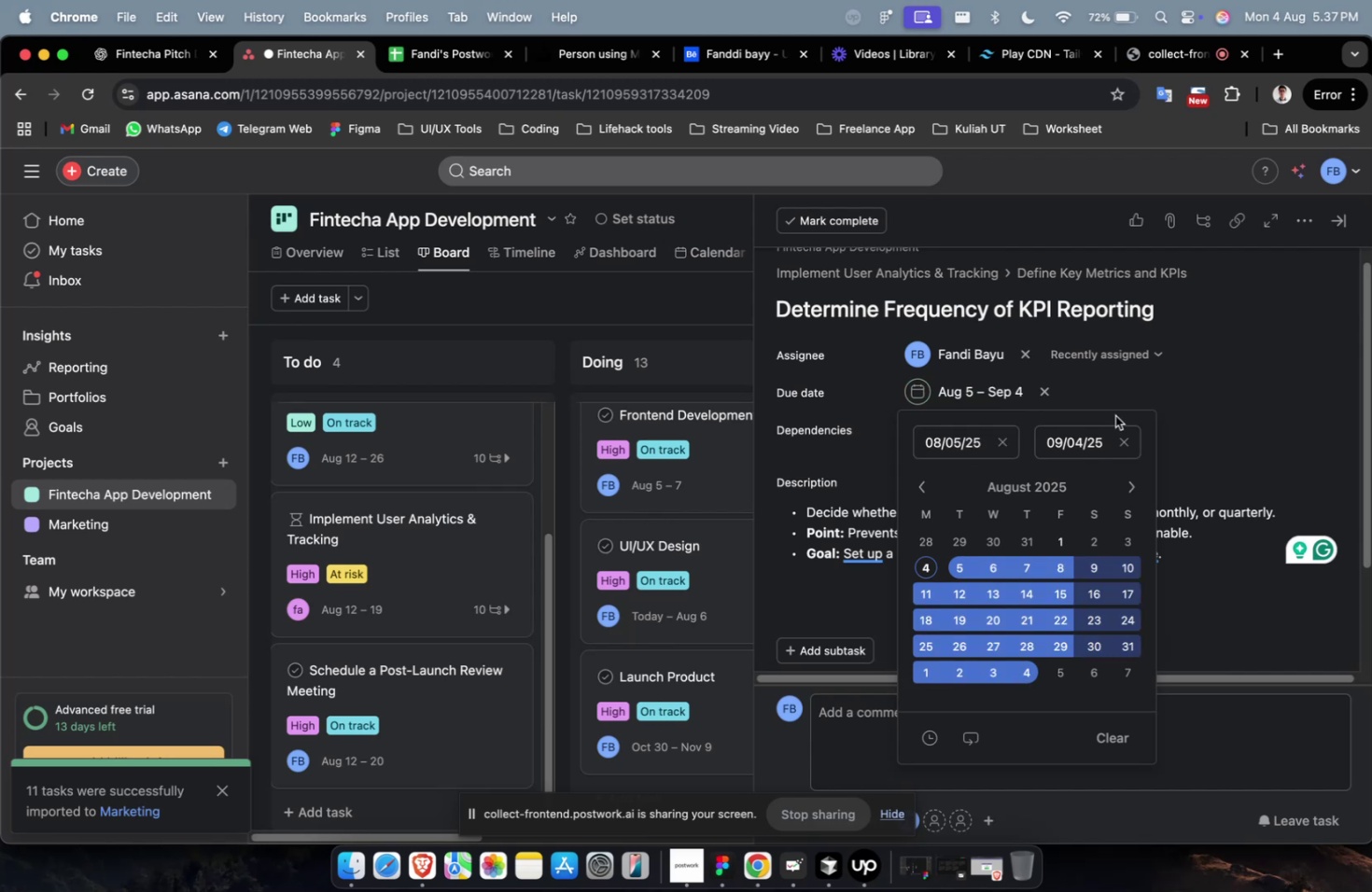 
triple_click([1111, 400])
 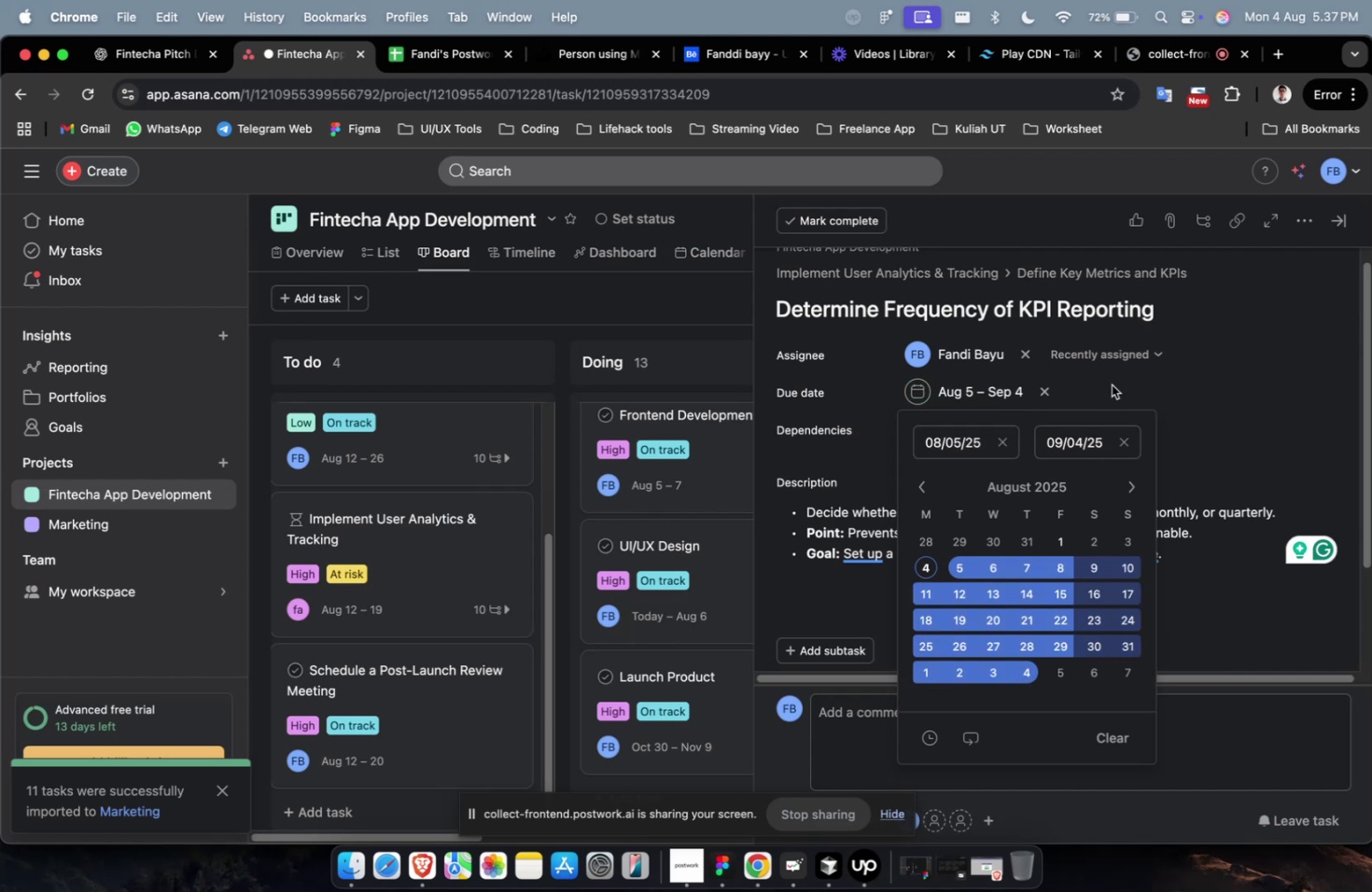 
triple_click([1111, 370])
 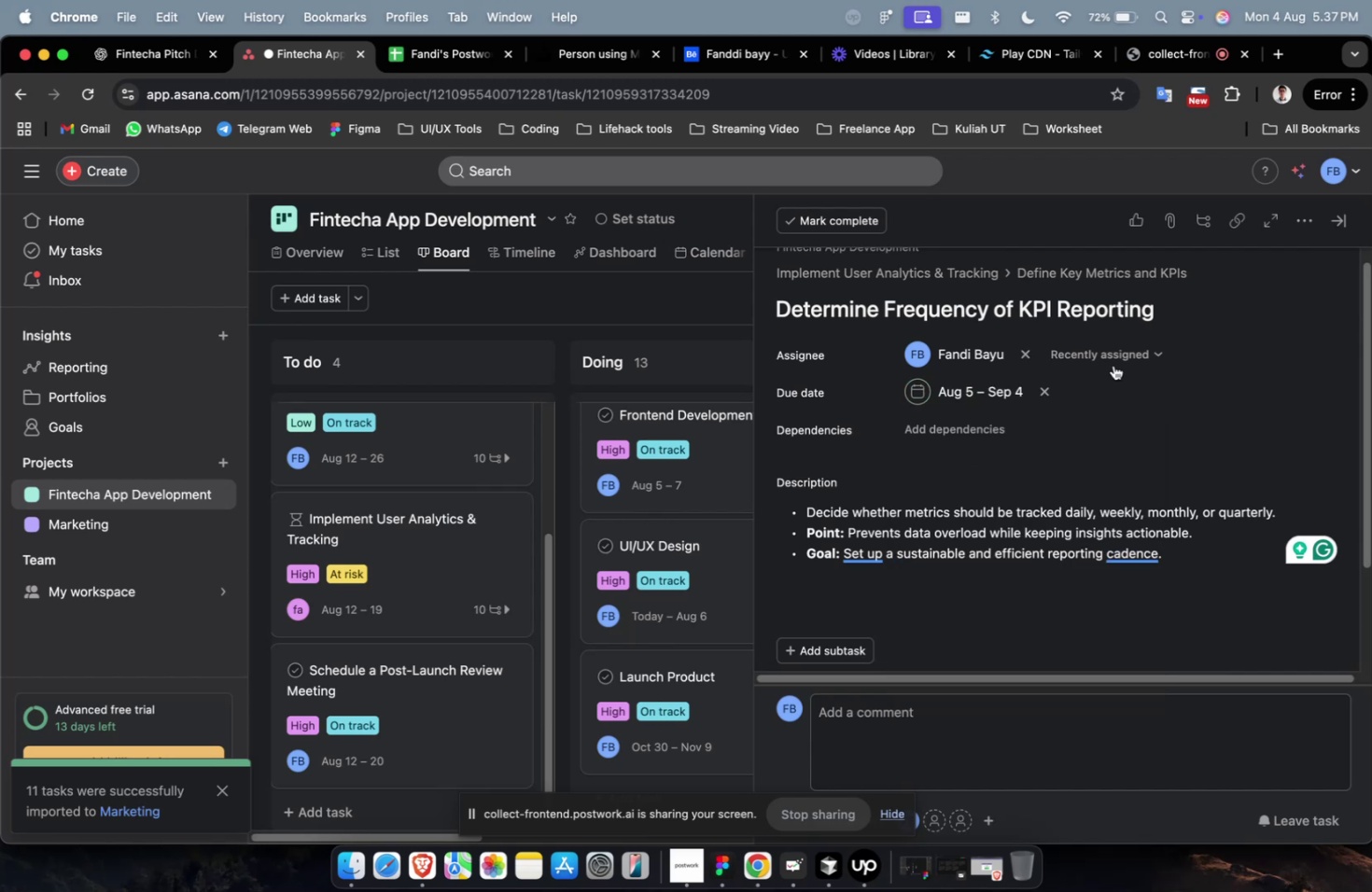 
triple_click([1112, 365])
 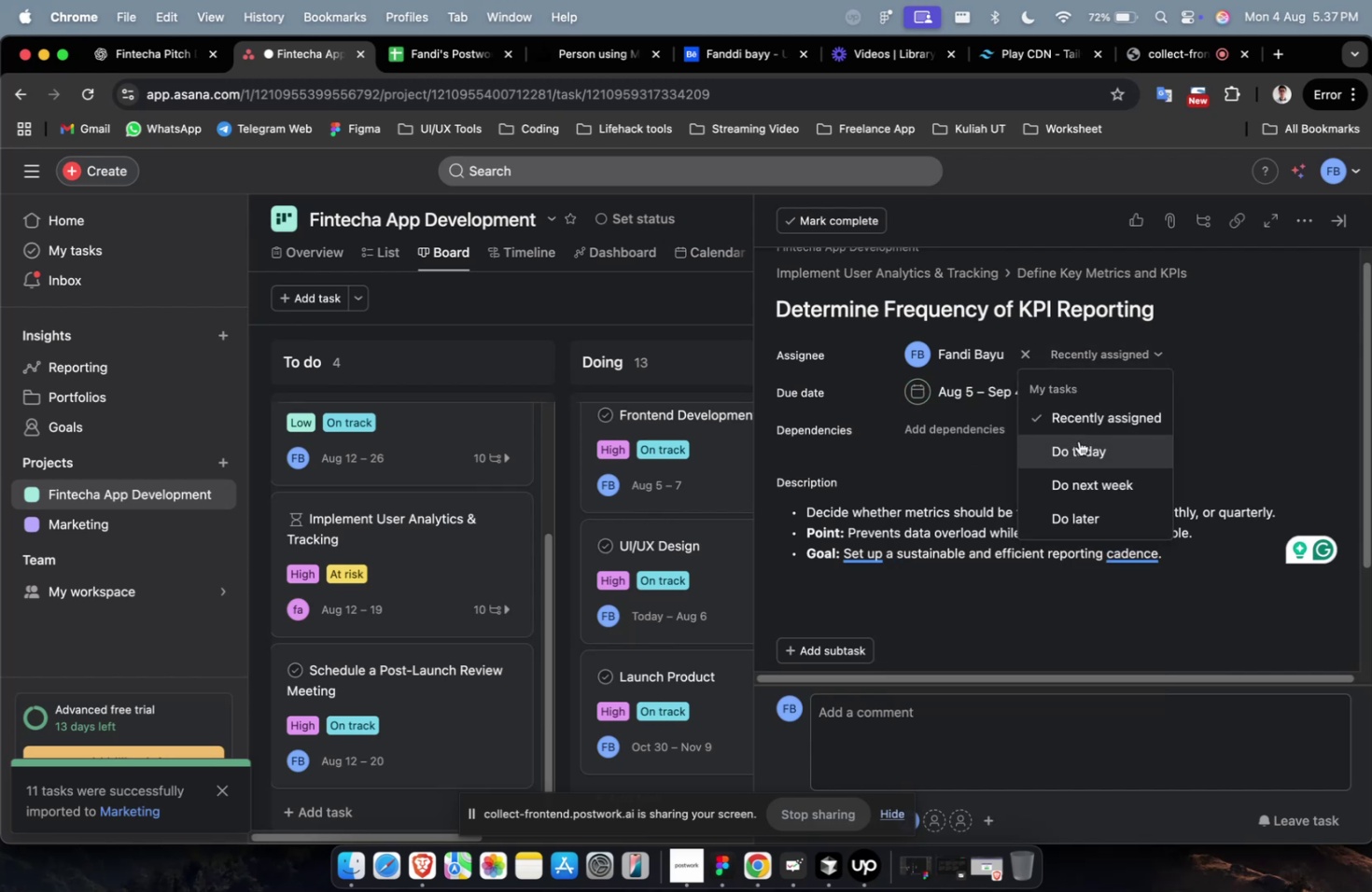 
left_click([1083, 444])
 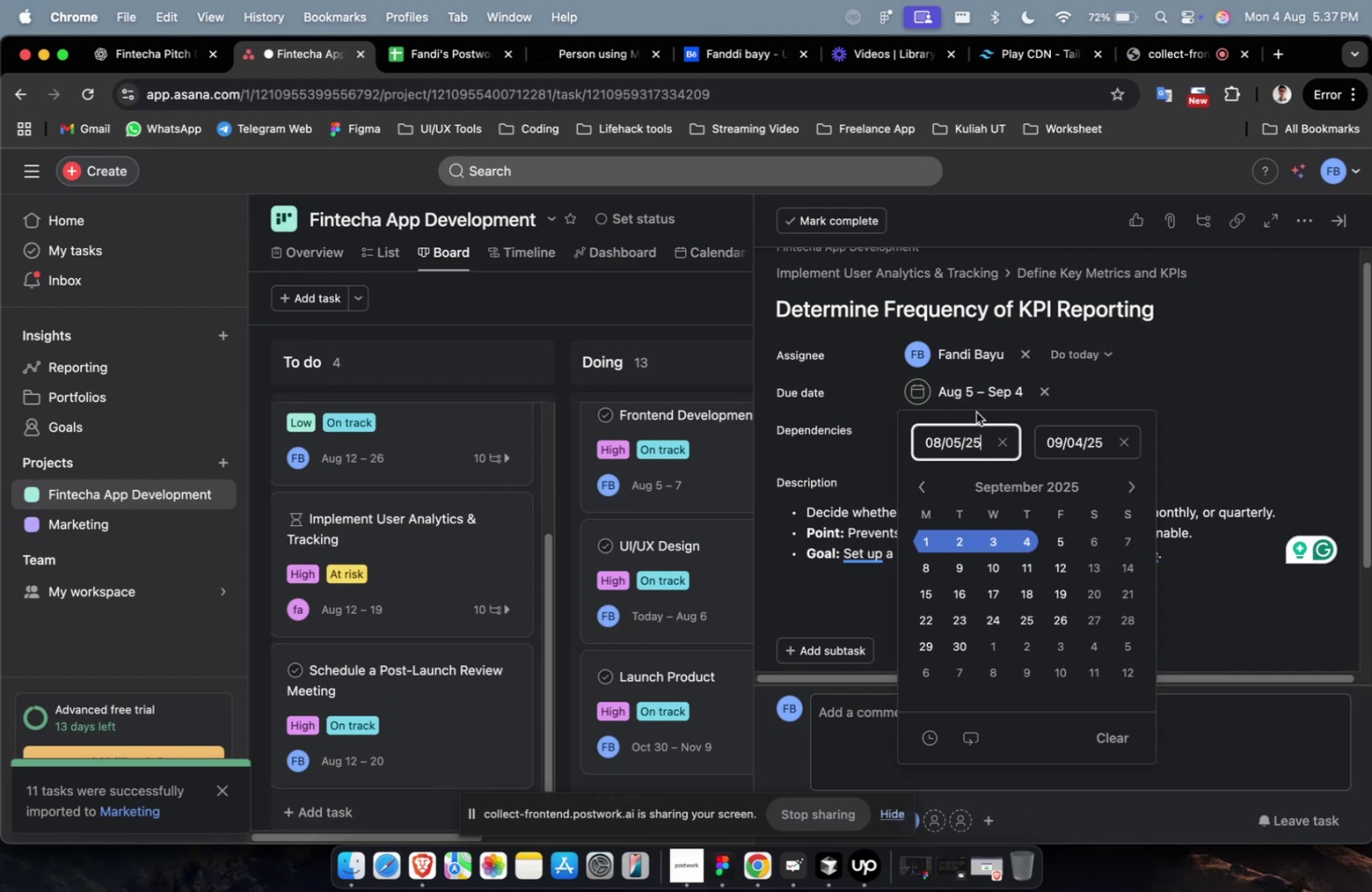 
key(Escape)
 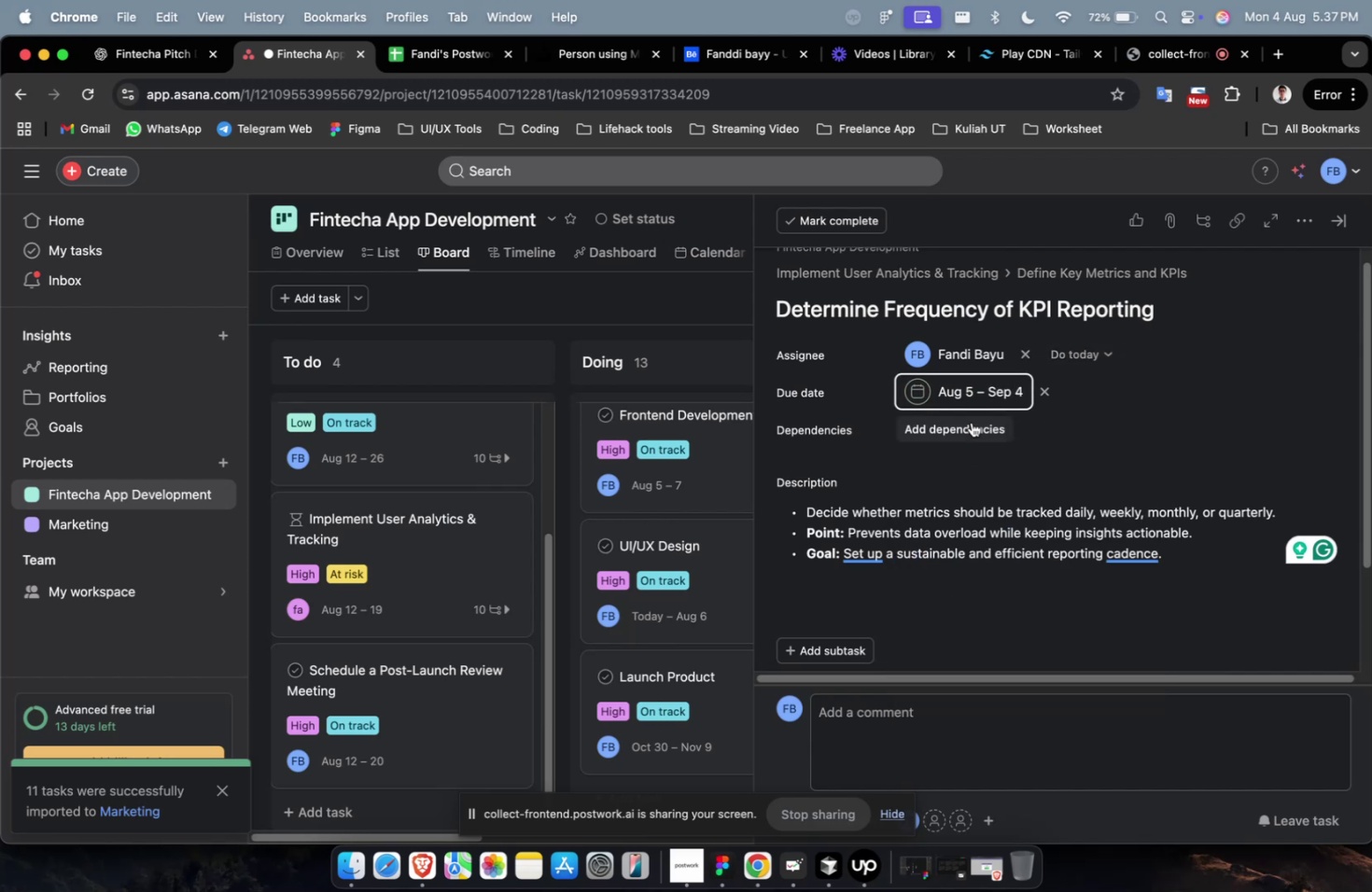 
left_click([970, 425])
 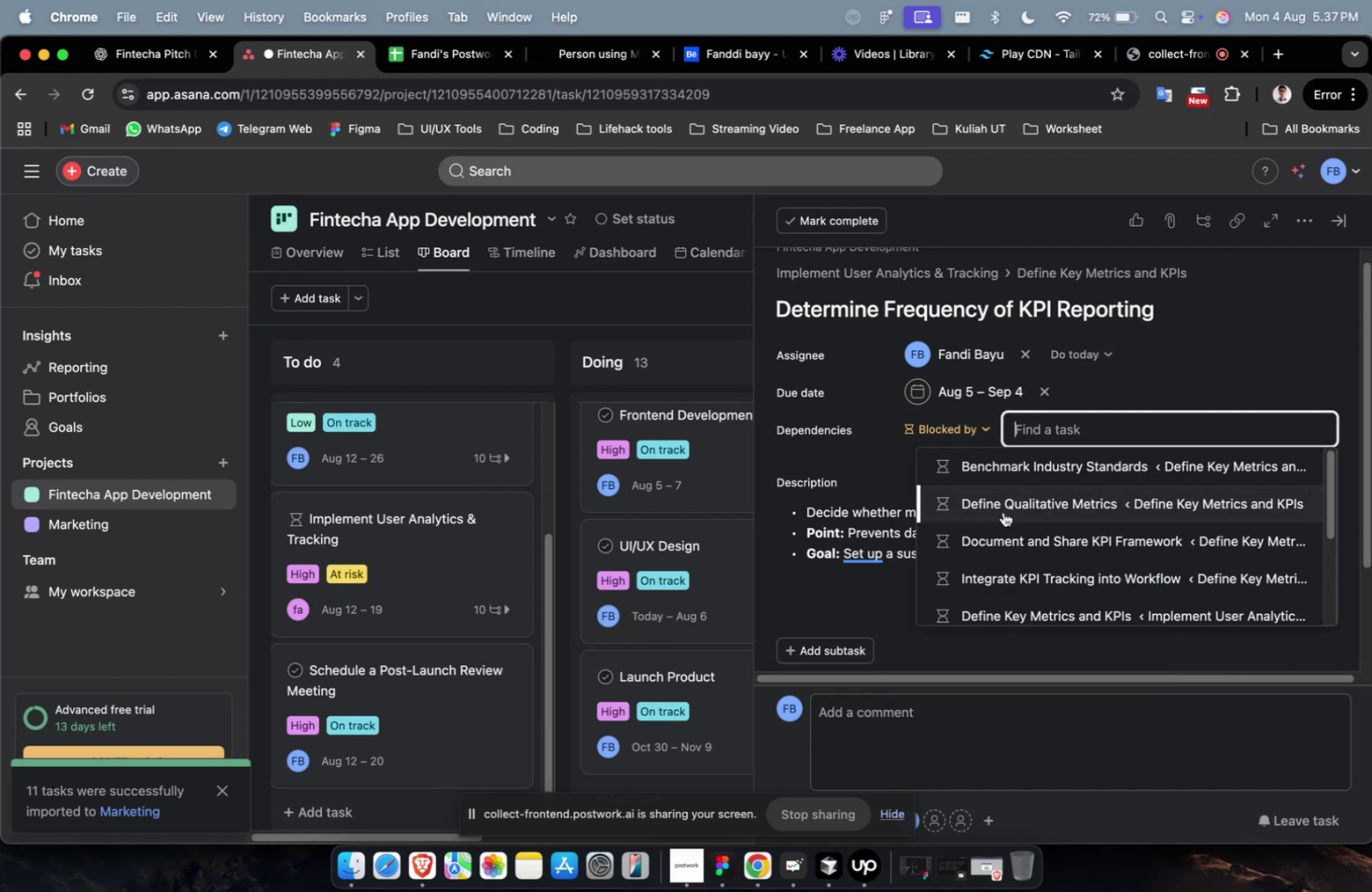 
double_click([1003, 511])
 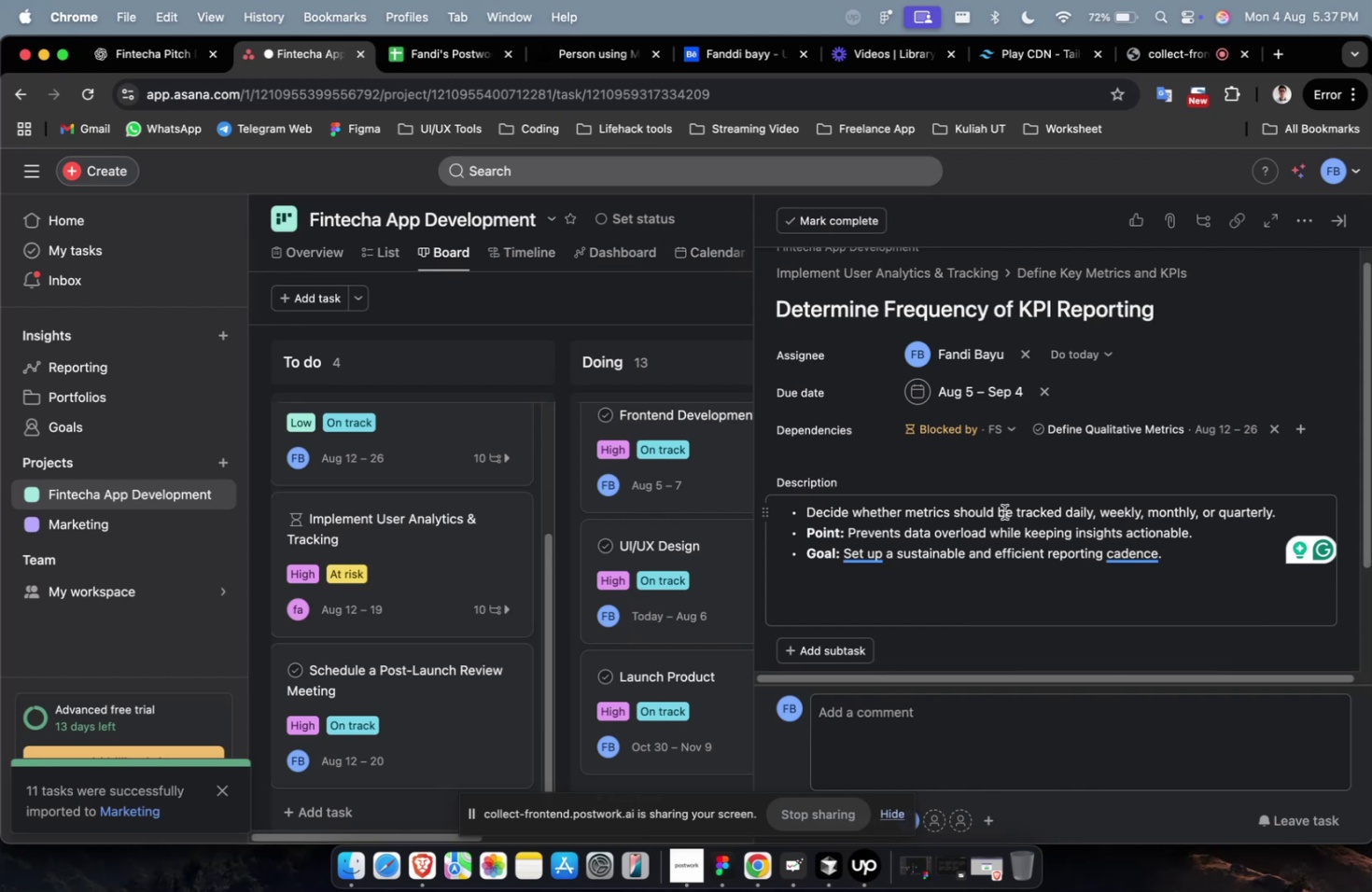 
wait(7.53)
 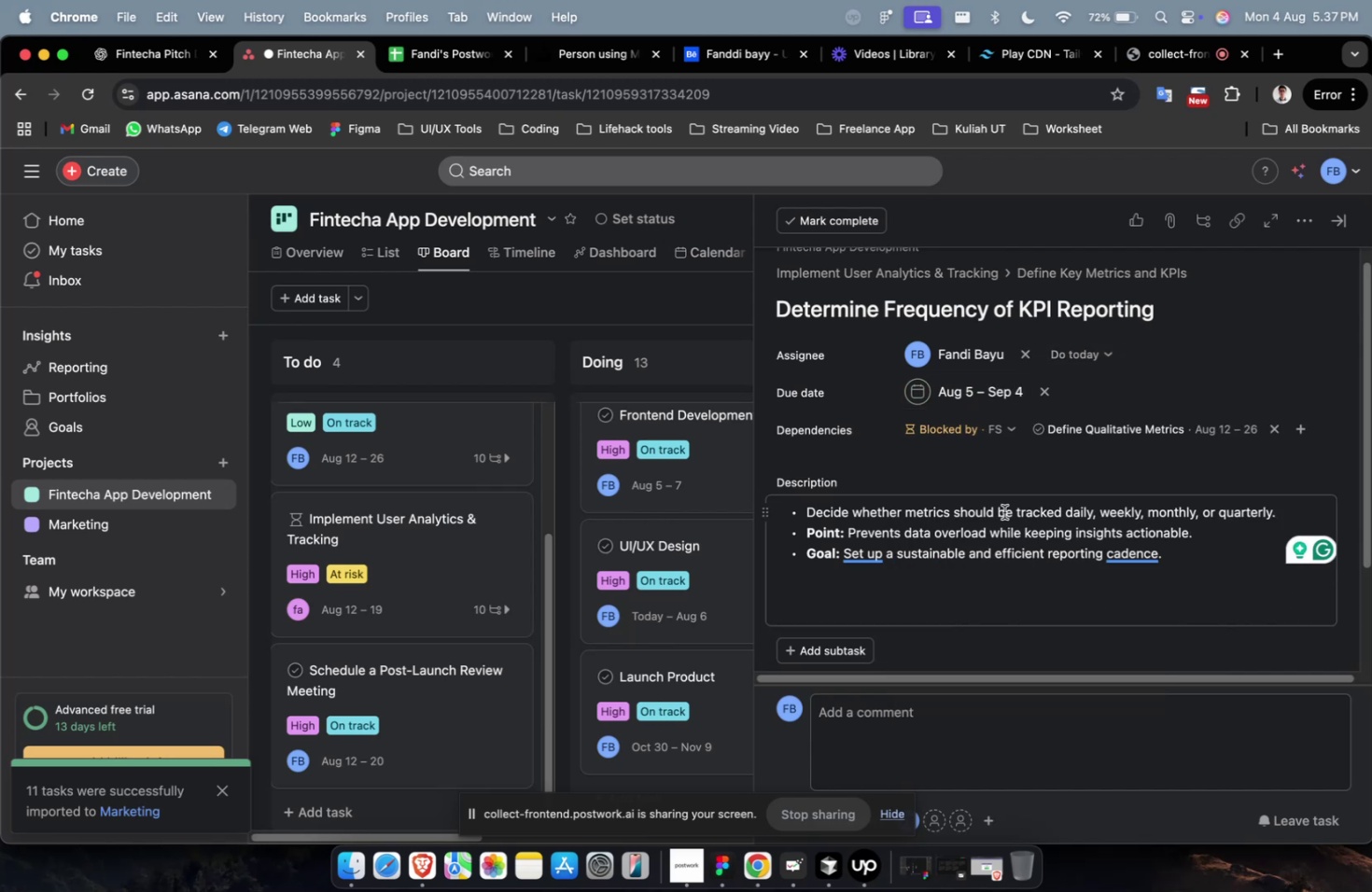 
mouse_move([967, 431])
 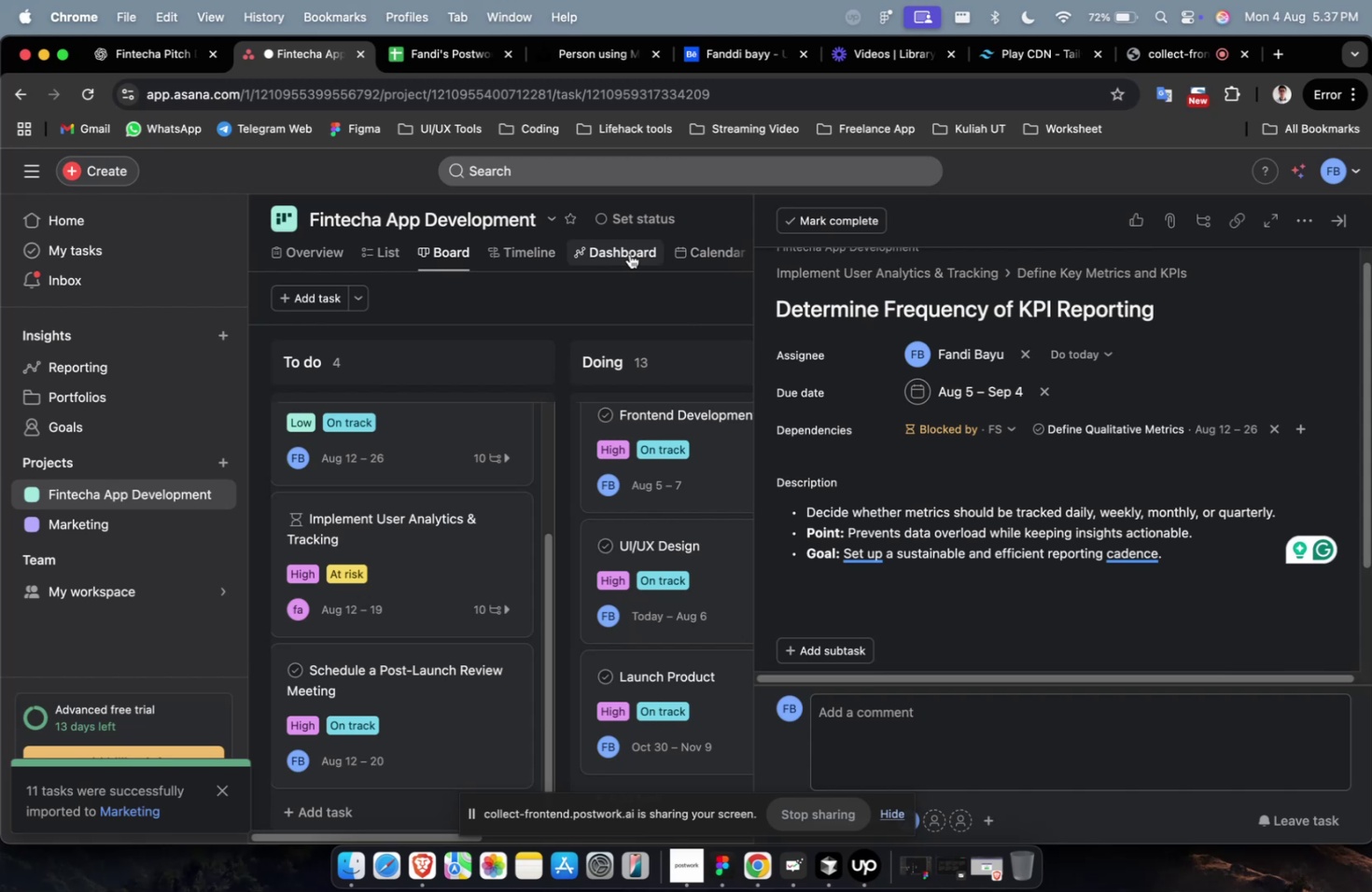 
wait(13.73)
 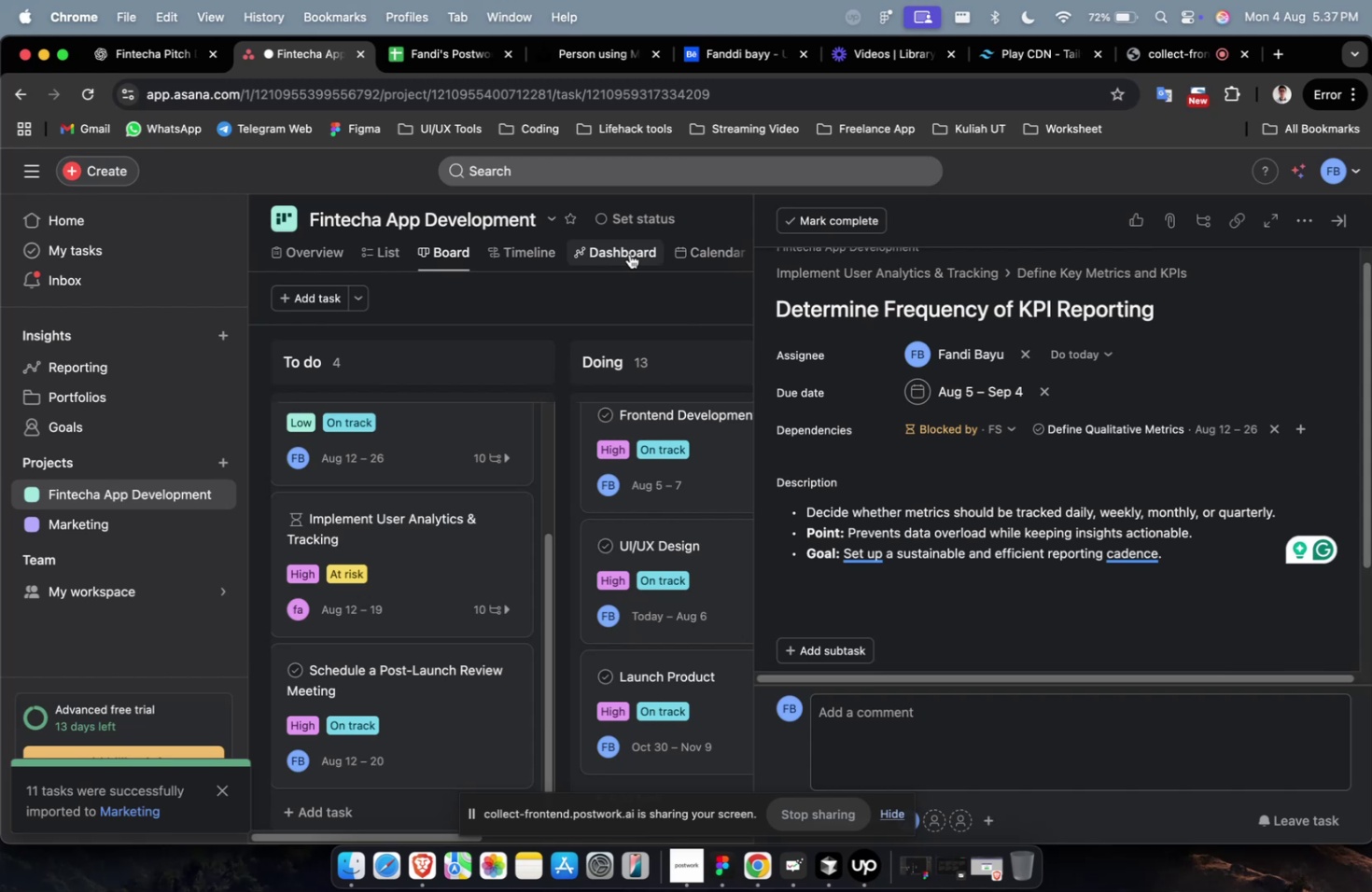 
scroll: coordinate [847, 318], scroll_direction: down, amount: 12.0
 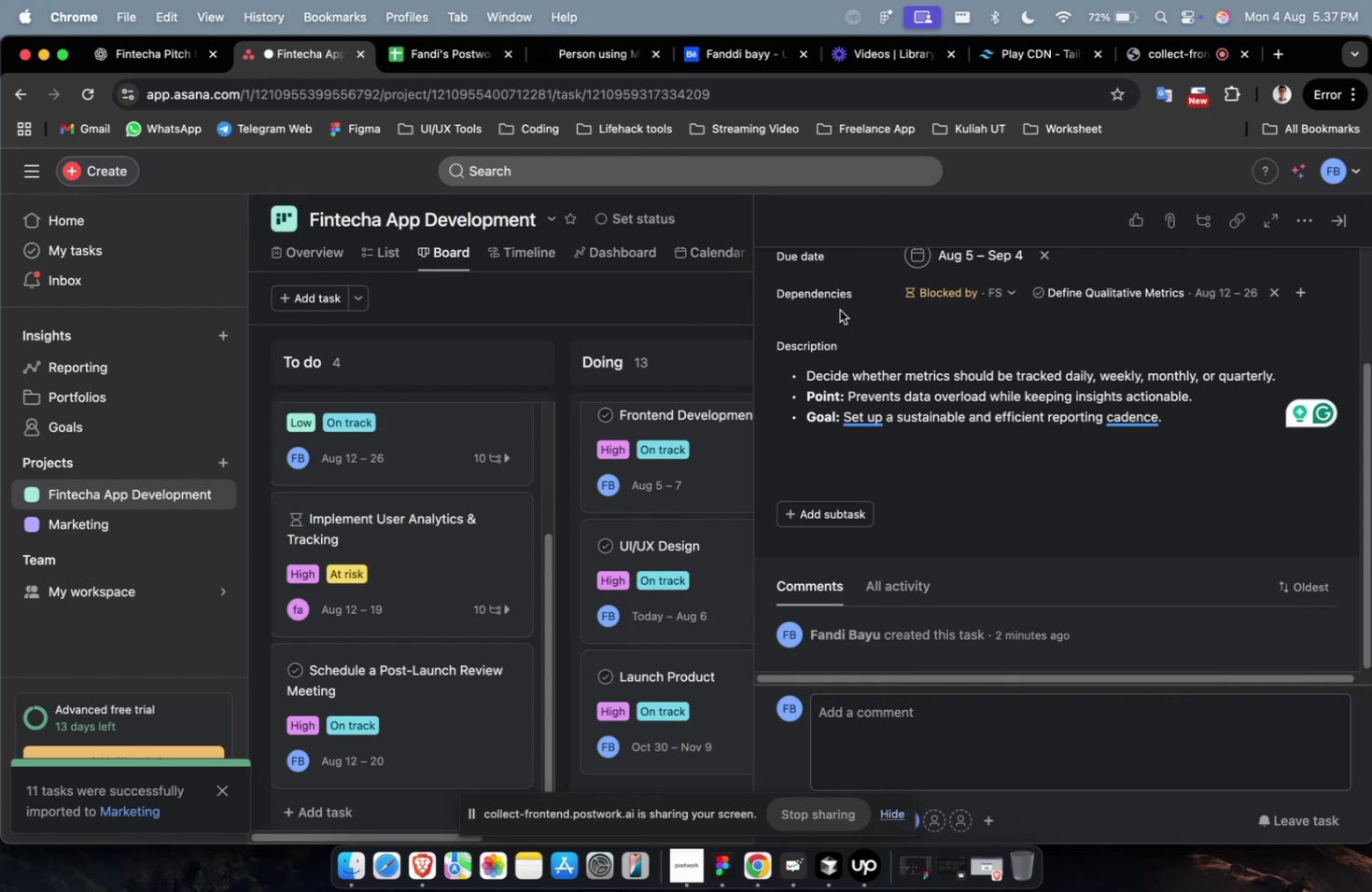 
scroll: coordinate [1015, 357], scroll_direction: up, amount: 10.0
 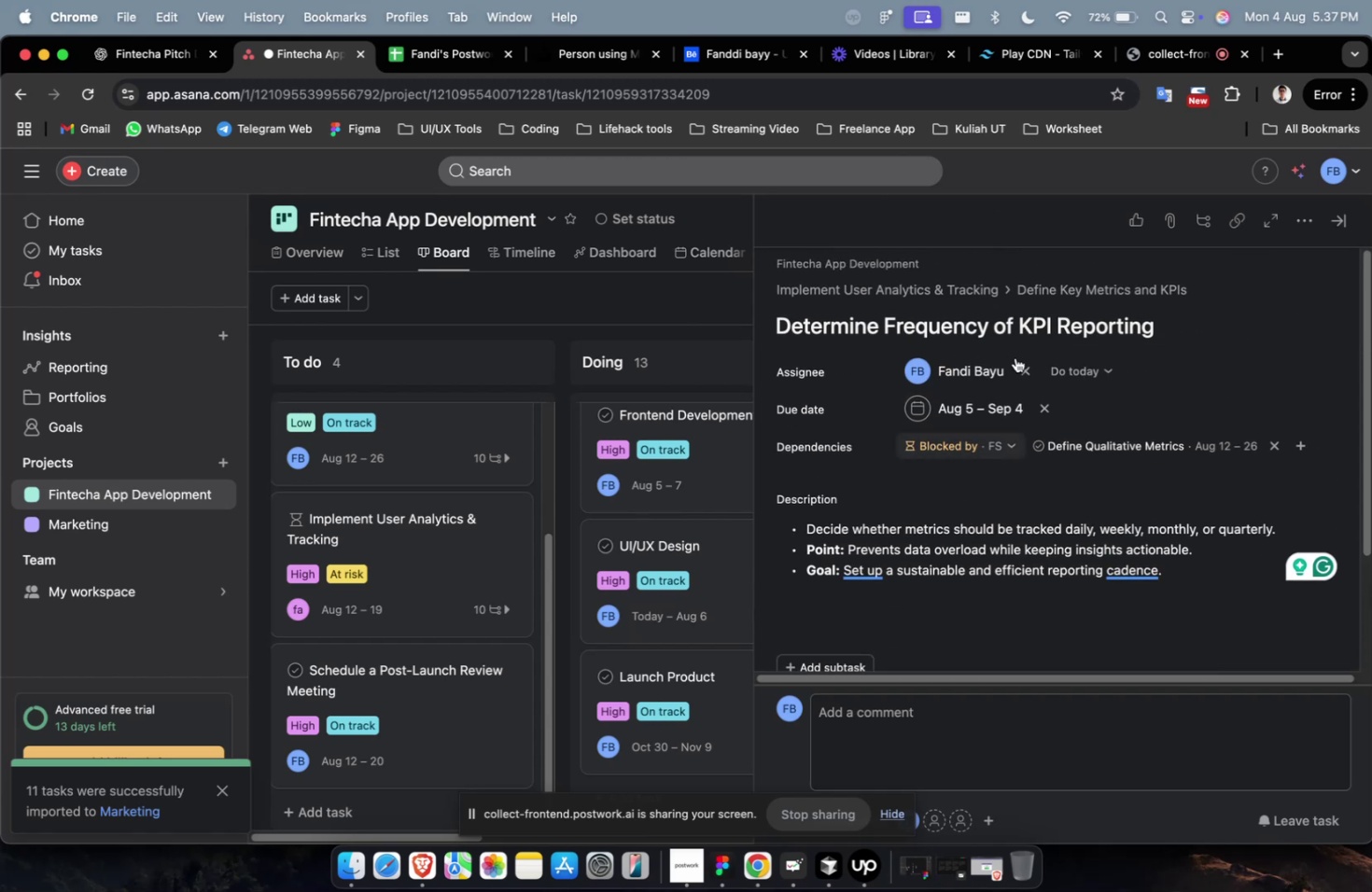 
scroll: coordinate [1004, 353], scroll_direction: down, amount: 39.0
 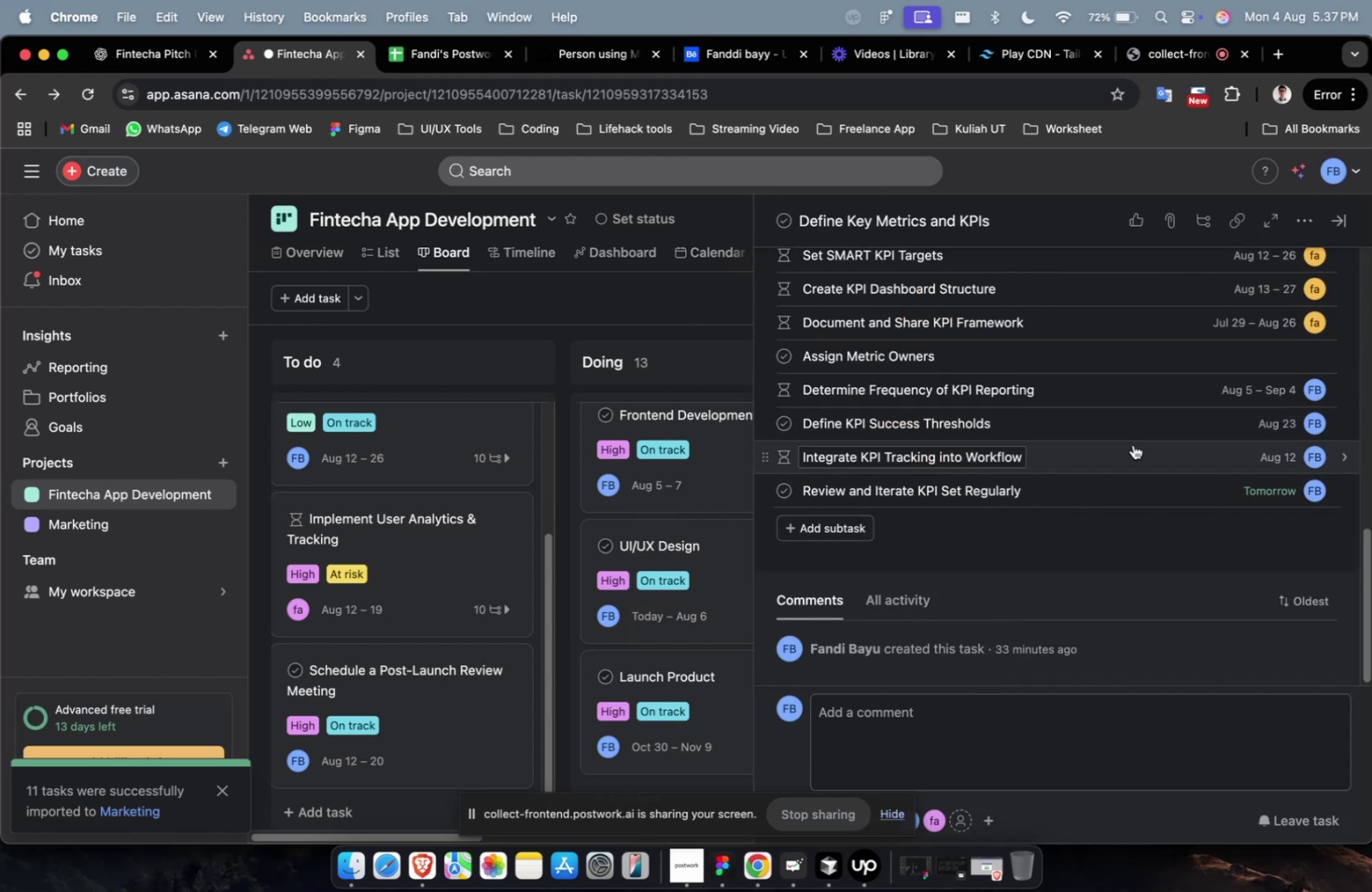 
left_click([1136, 450])
 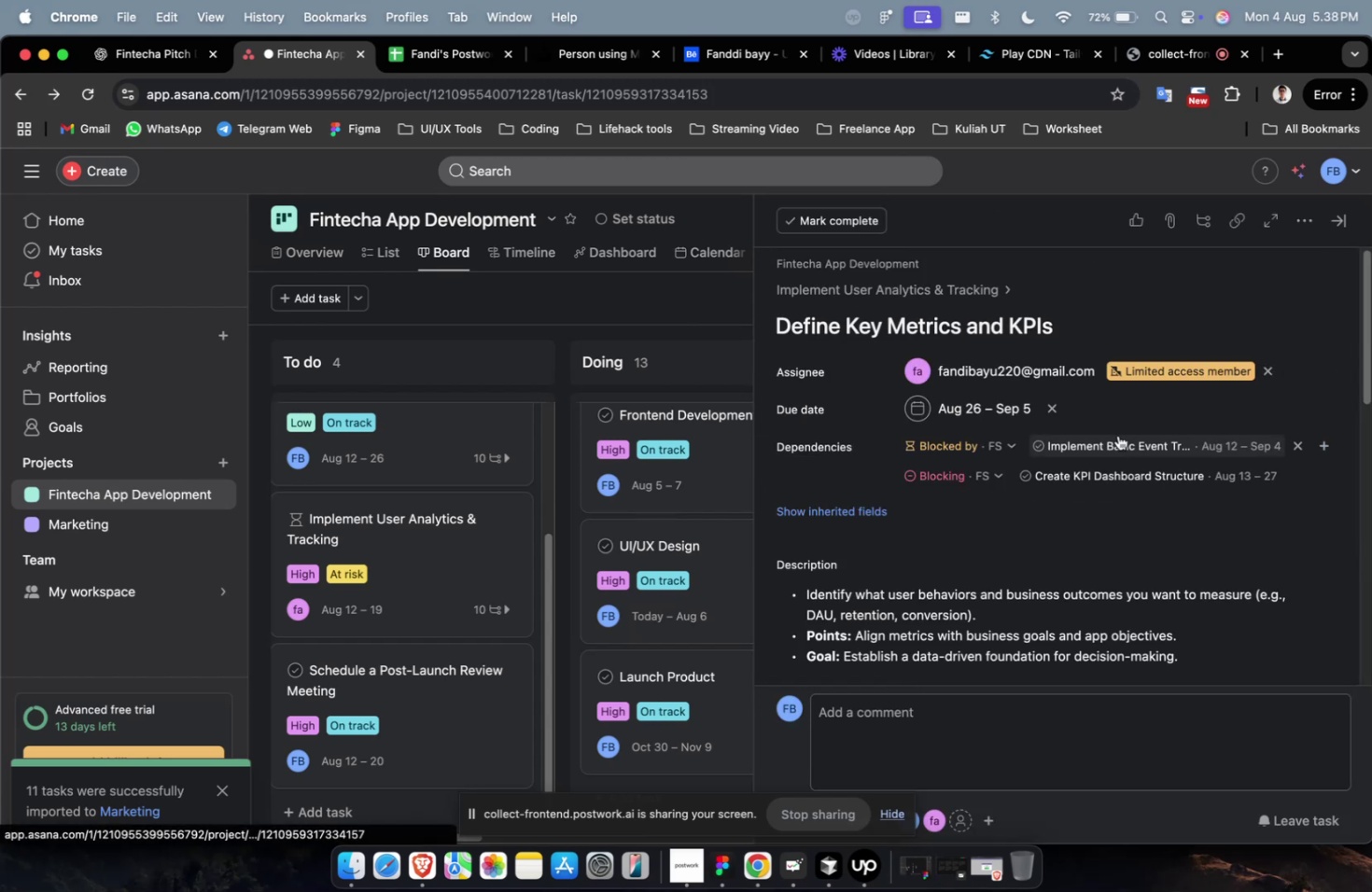 
scroll: coordinate [1099, 549], scroll_direction: down, amount: 61.0
 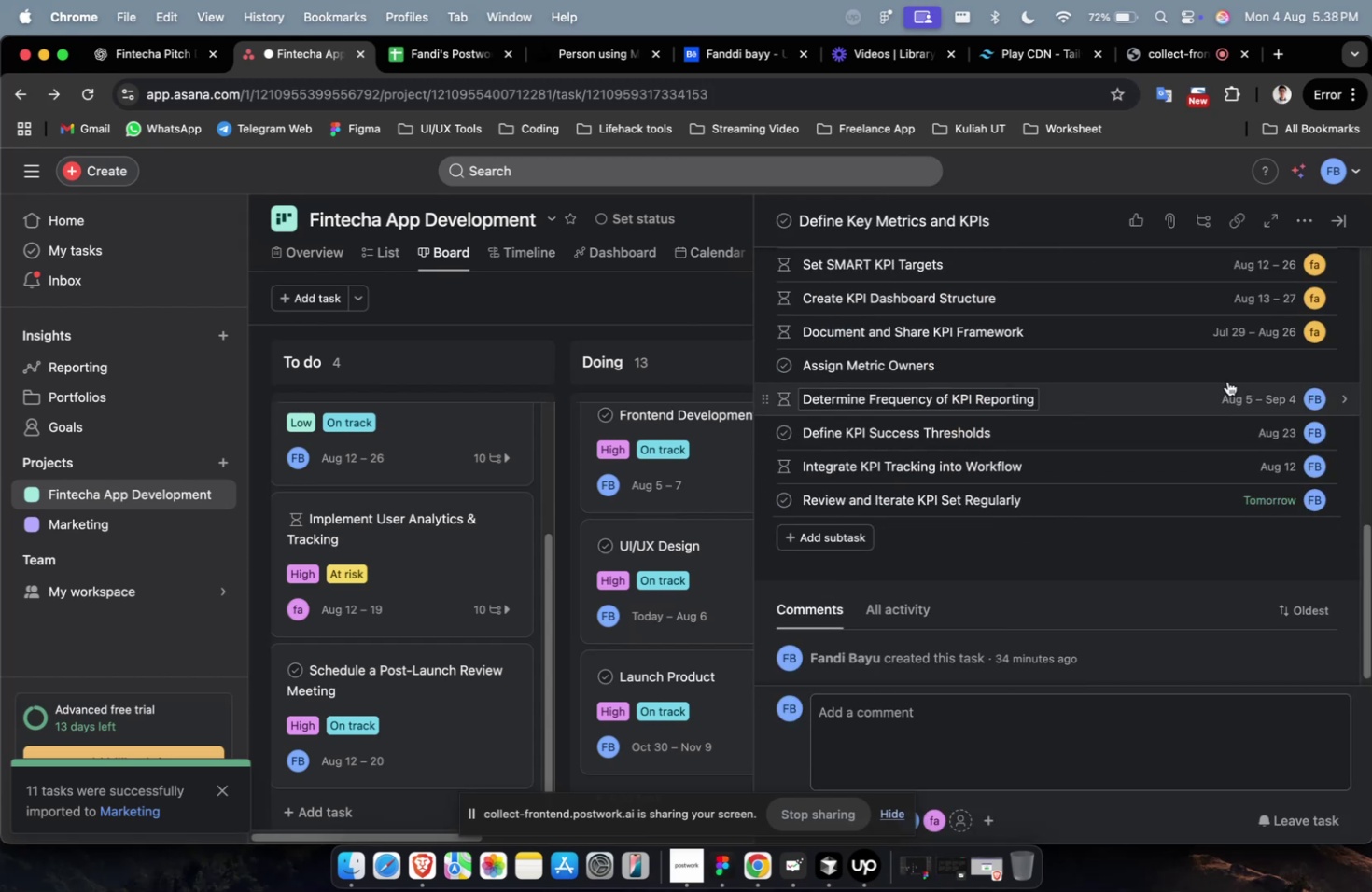 
left_click([1223, 375])
 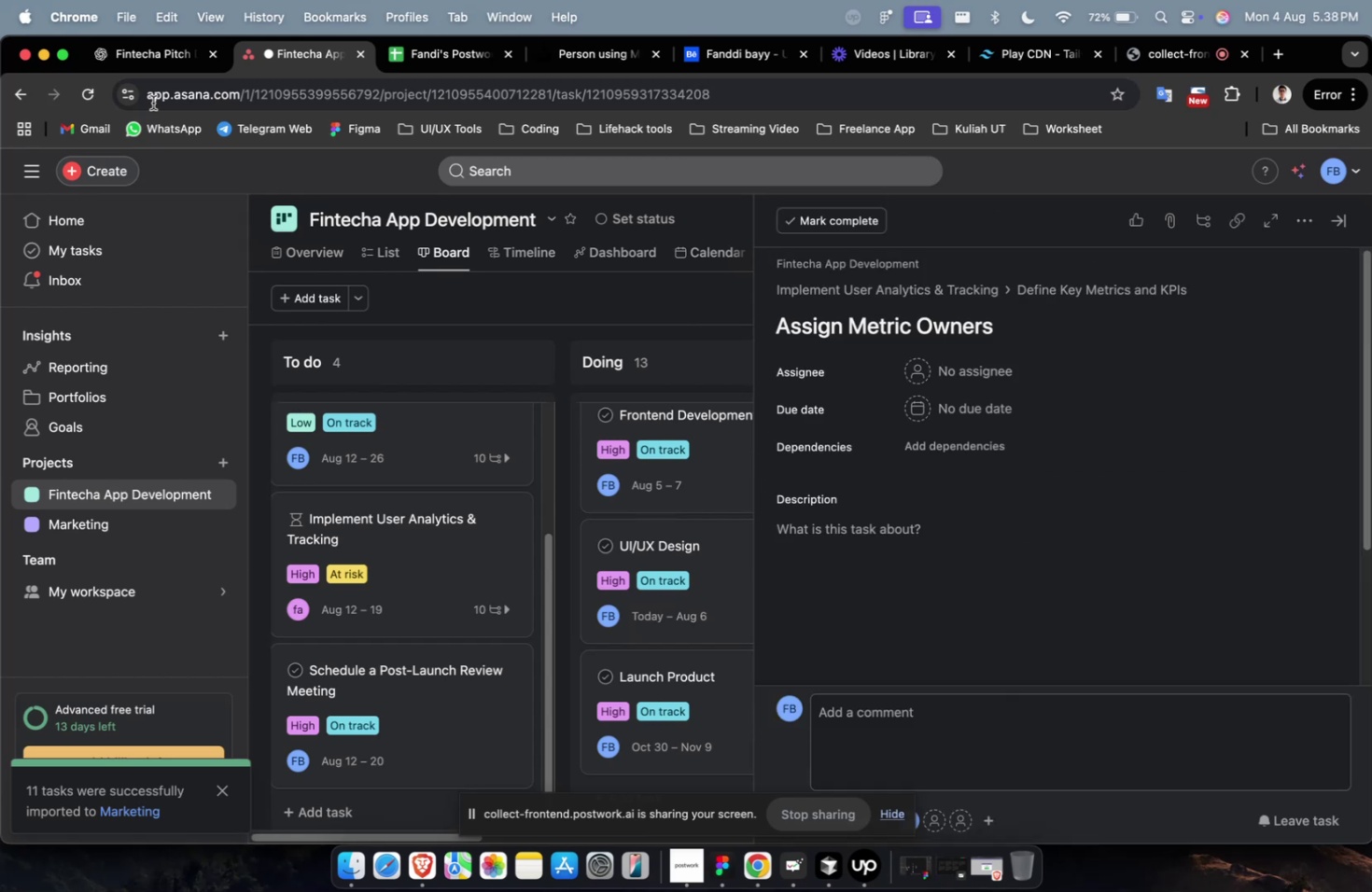 
left_click([147, 75])
 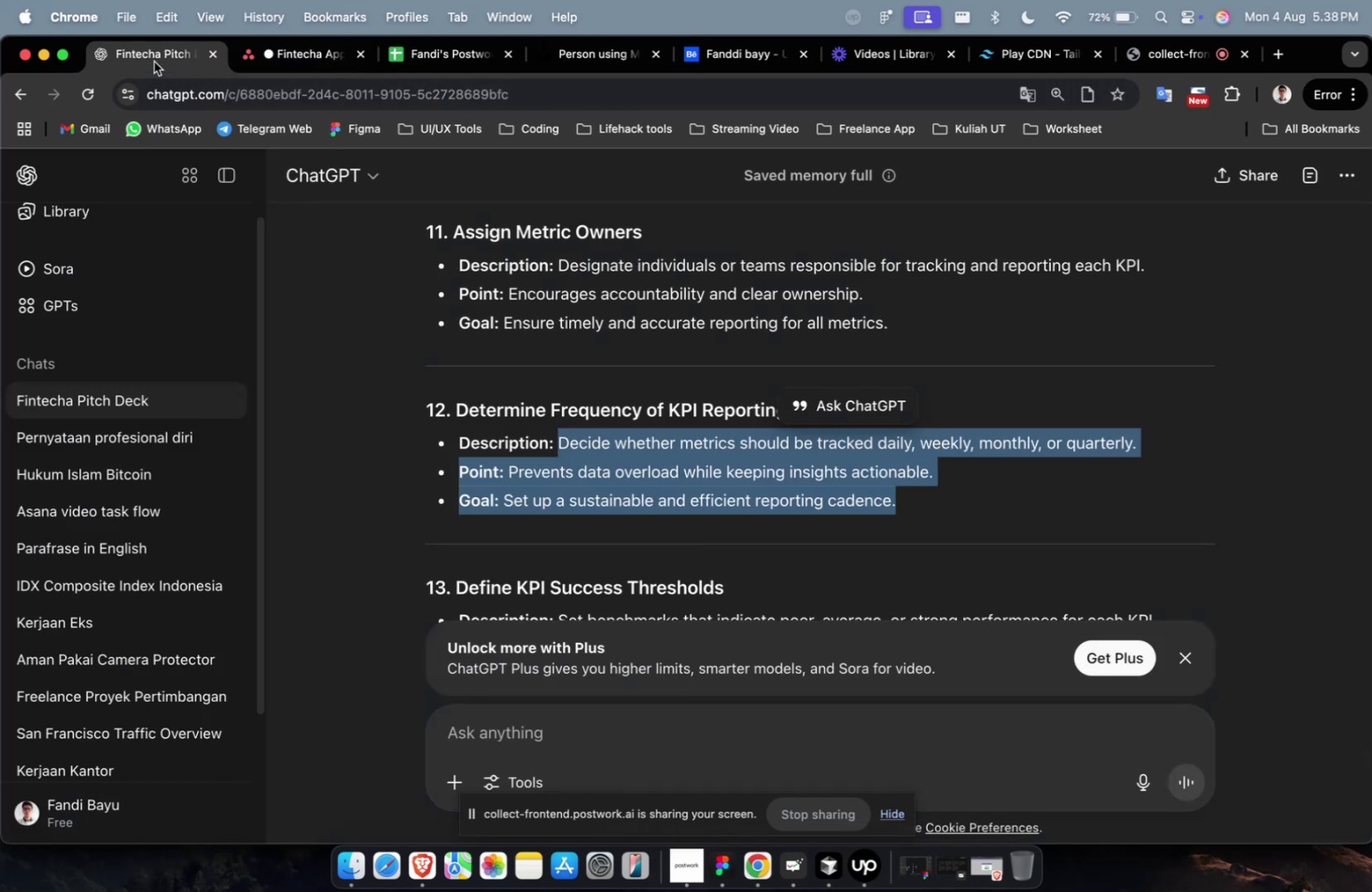 
scroll: coordinate [676, 487], scroll_direction: up, amount: 4.0
 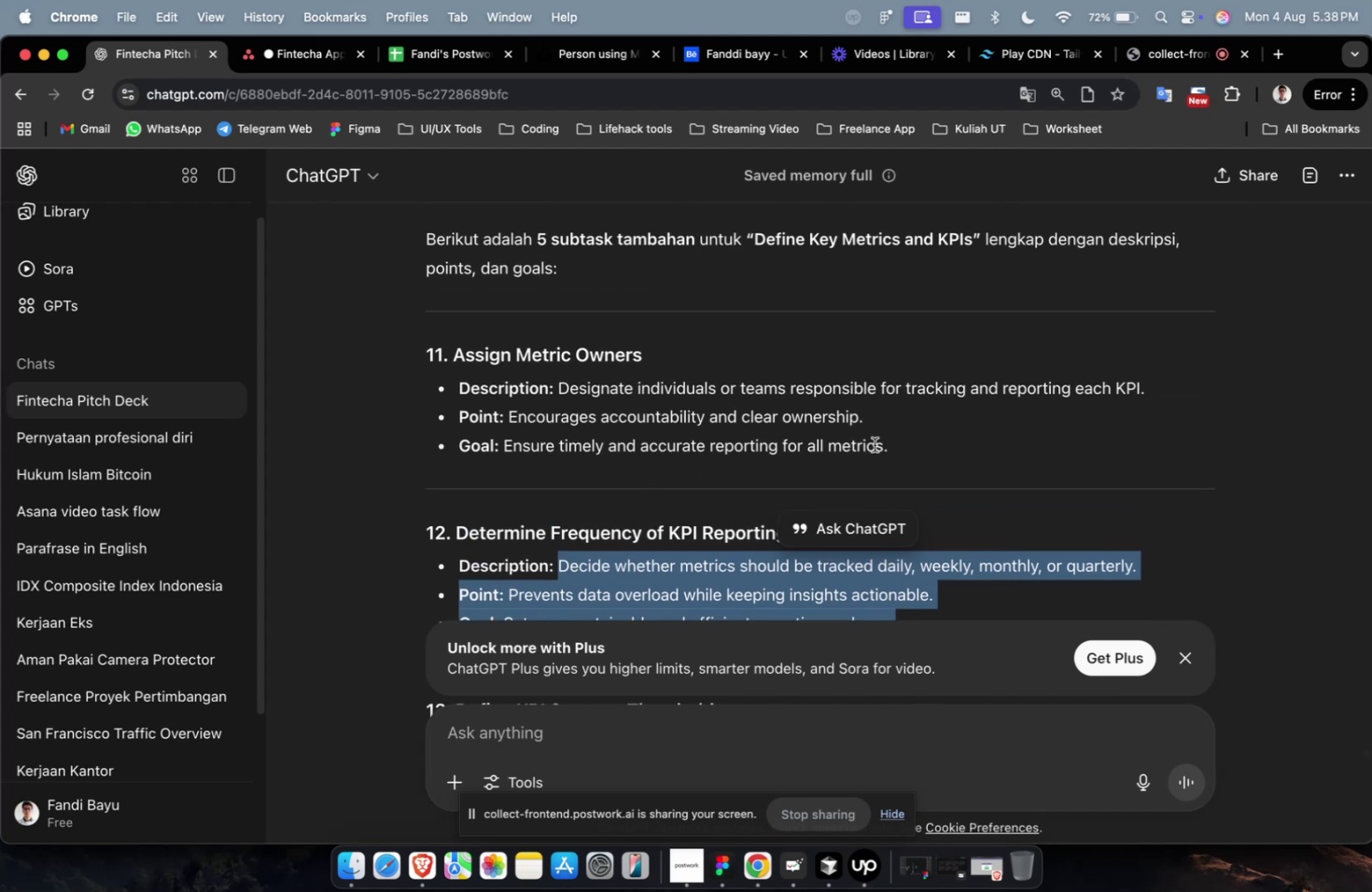 
left_click_drag(start_coordinate=[900, 449], to_coordinate=[559, 396])
 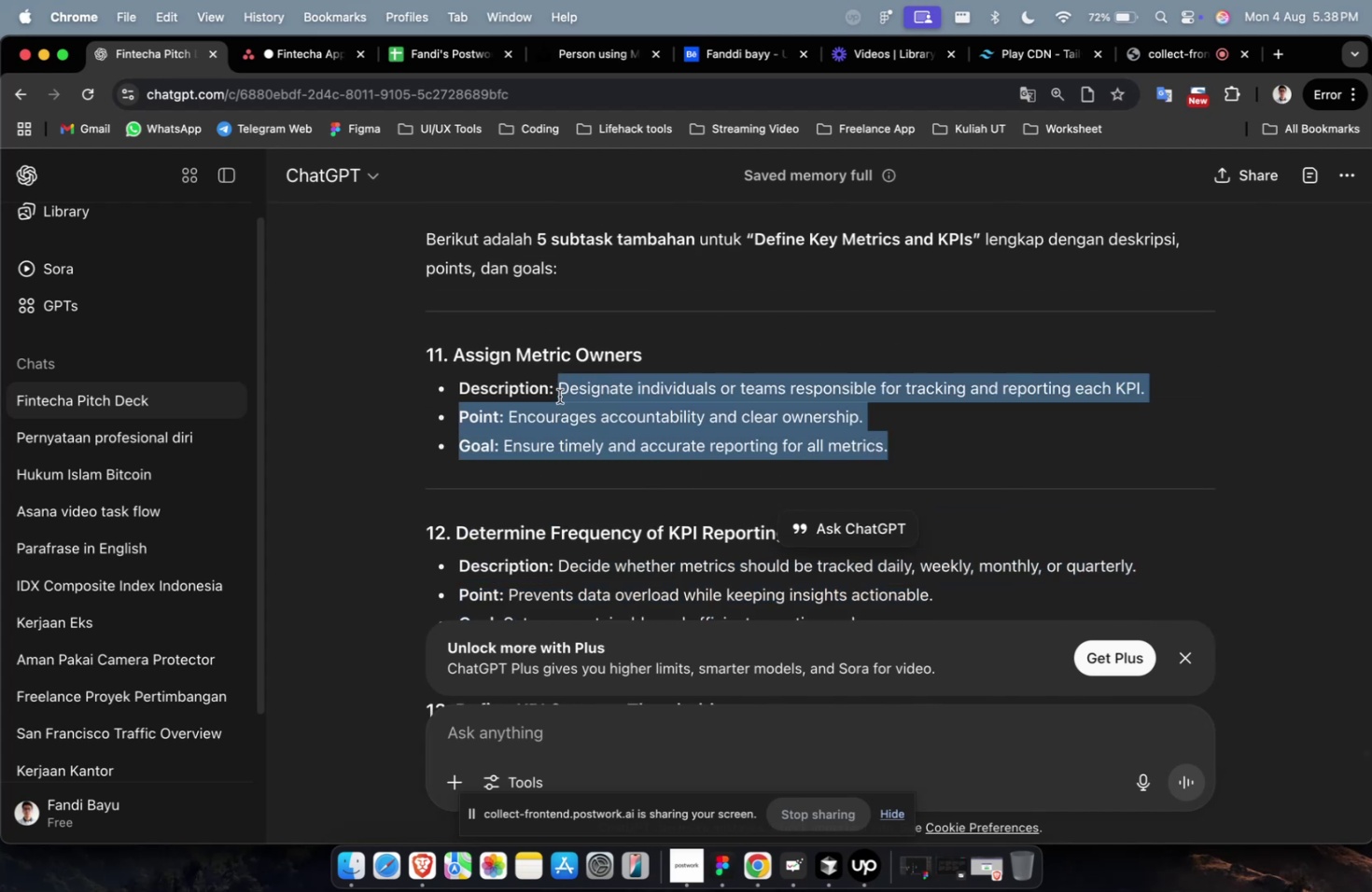 
key(Meta+C)
 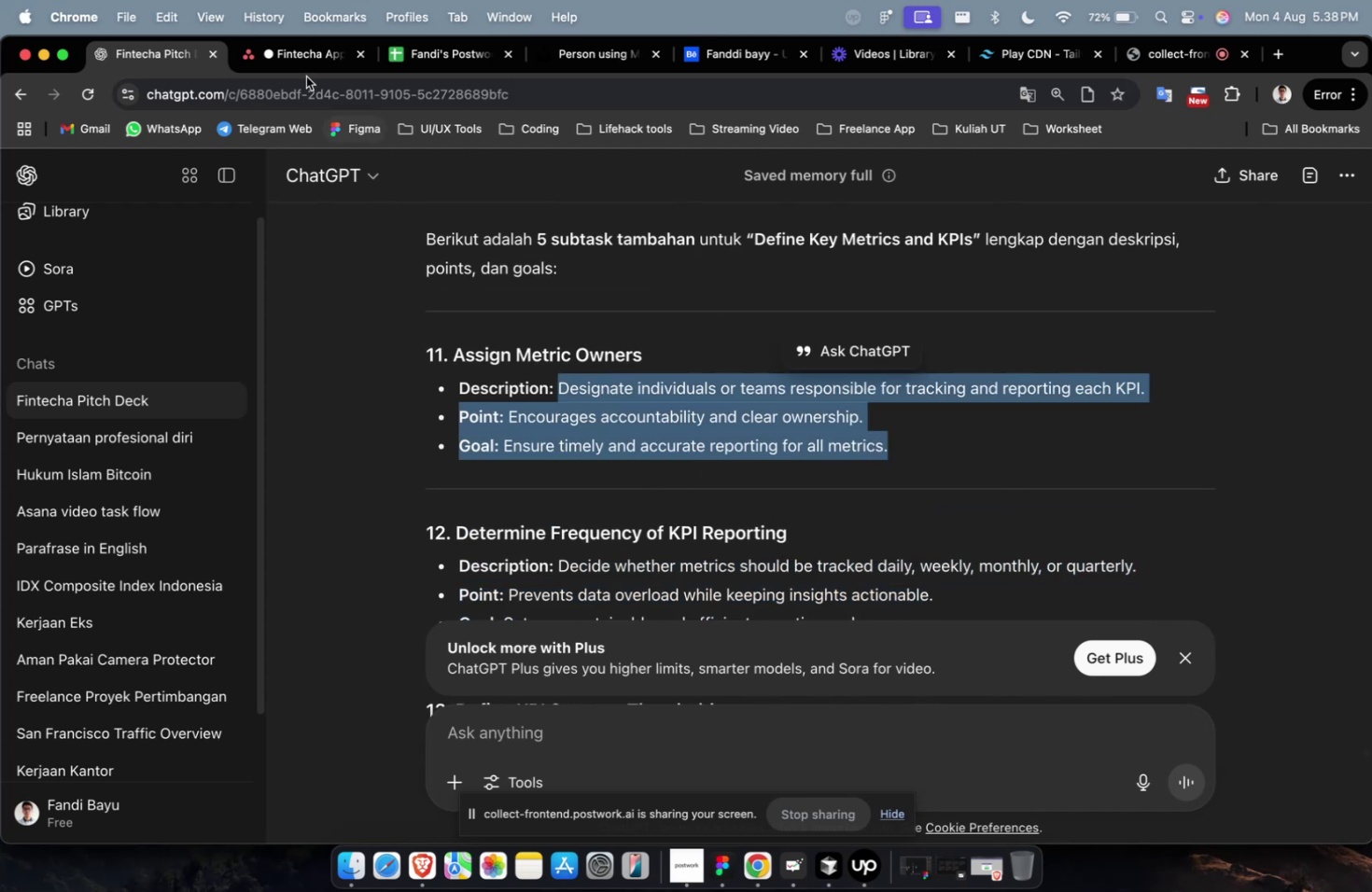 
left_click([303, 52])
 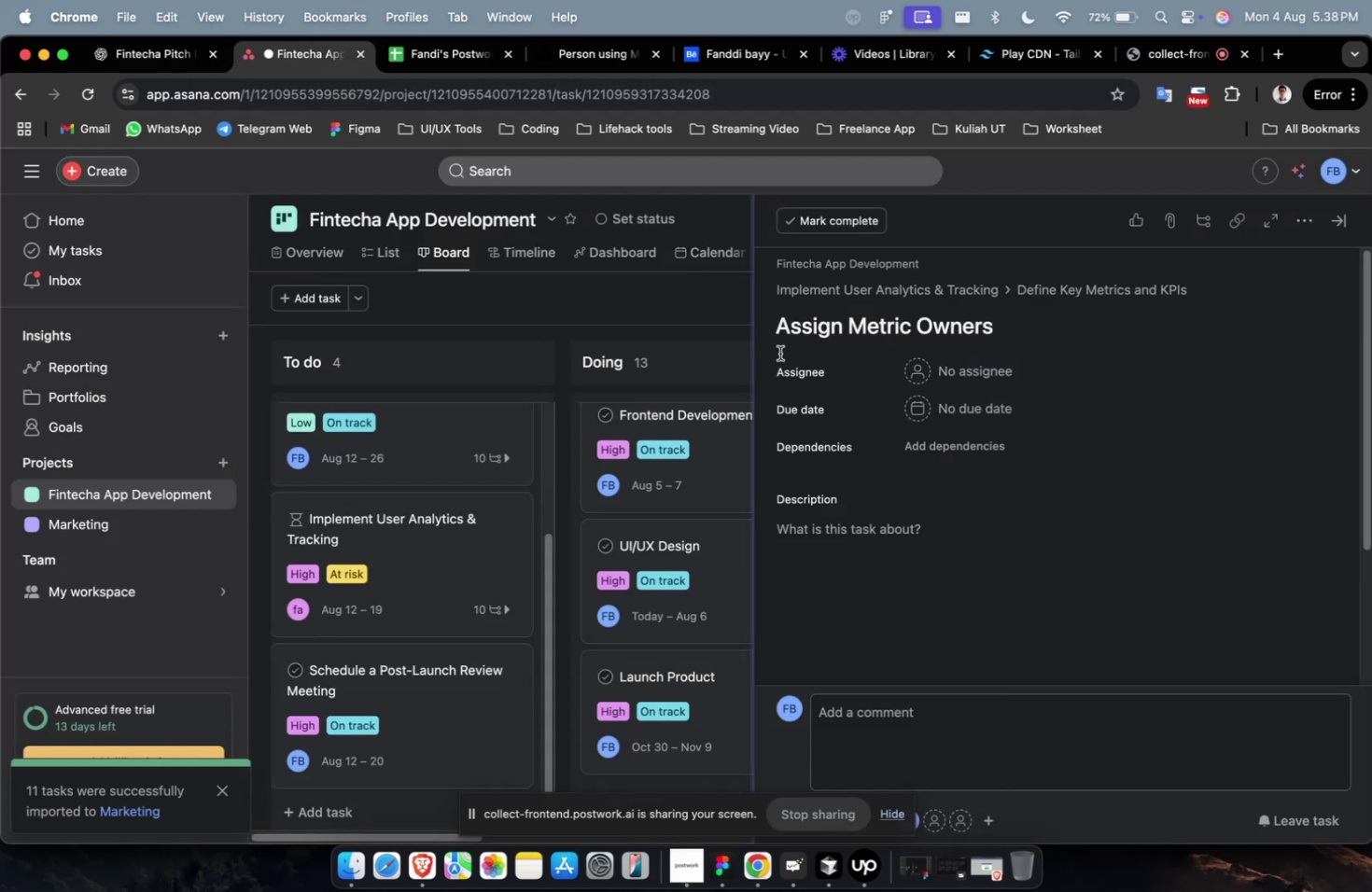 
left_click([972, 578])
 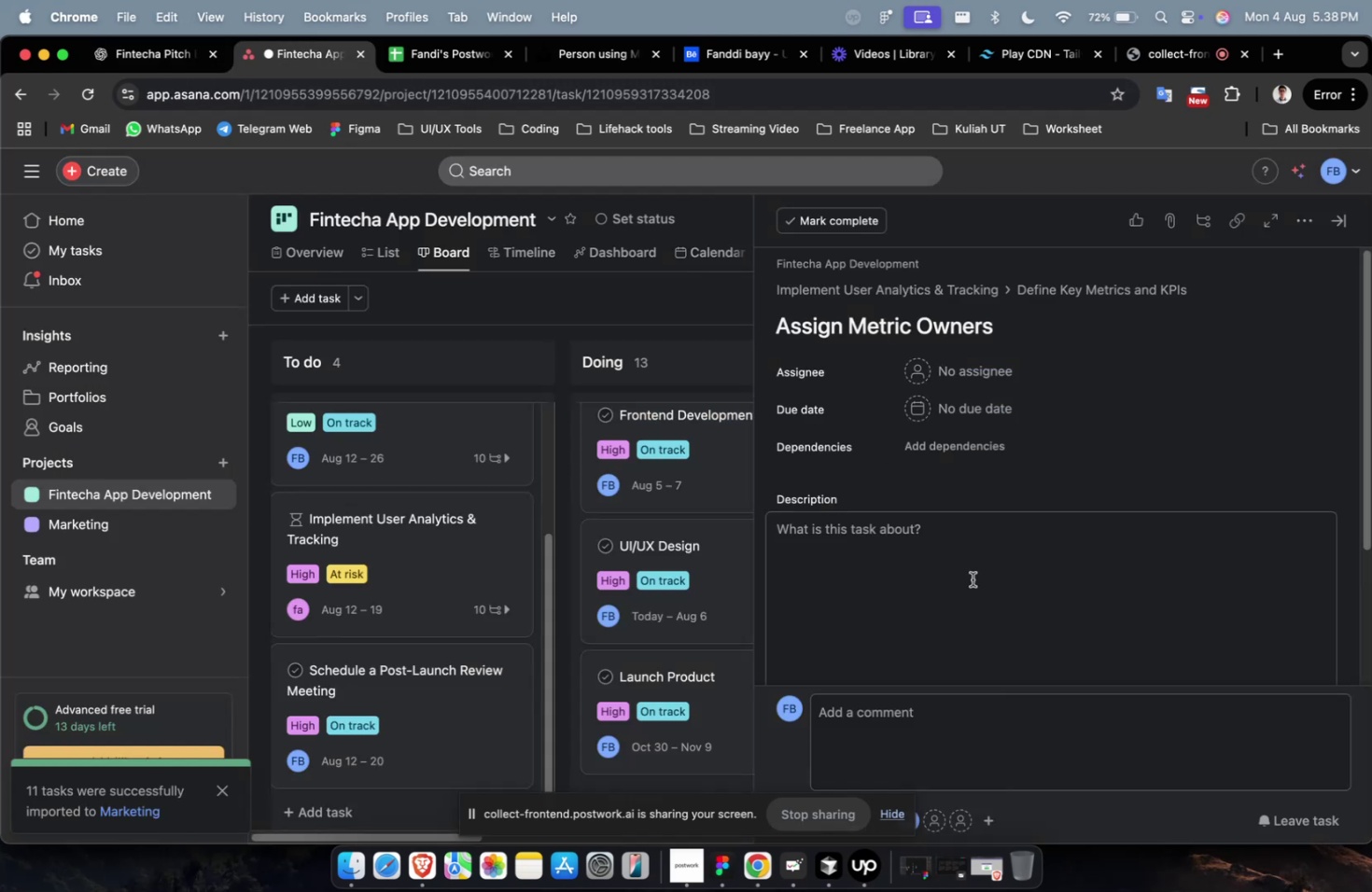 
key(Meta+CommandLeft)
 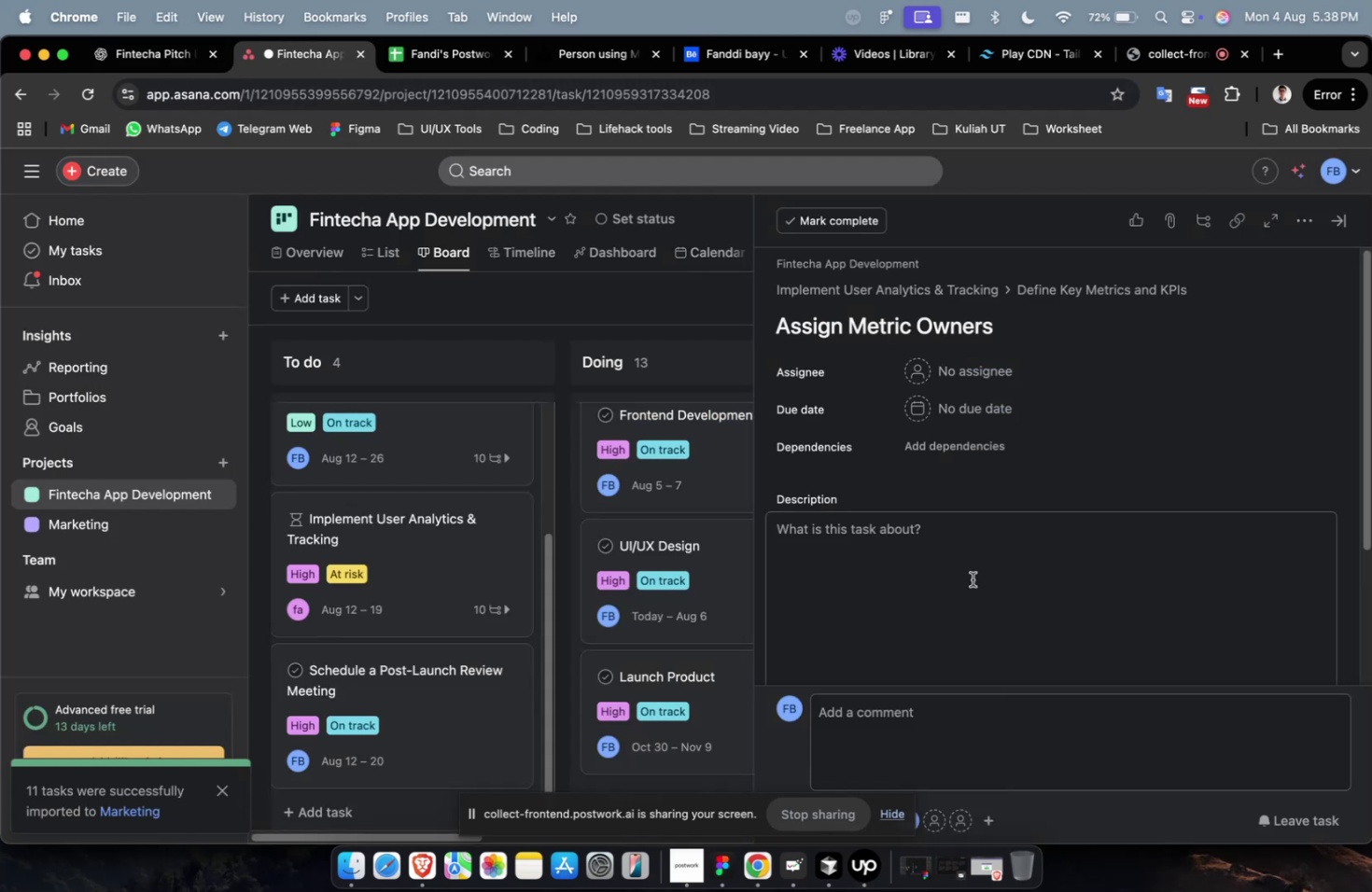 
key(Meta+V)
 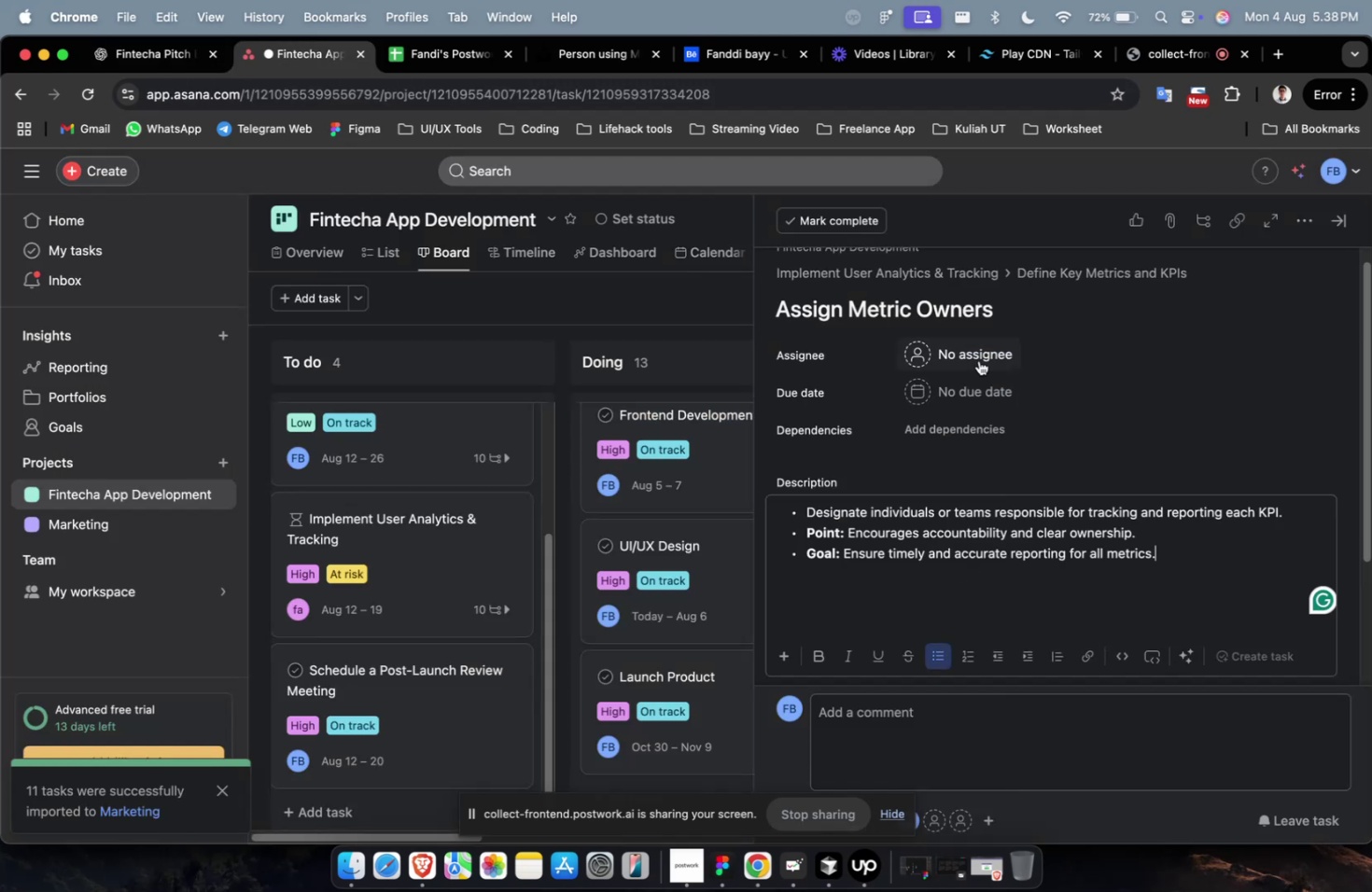 
double_click([970, 341])
 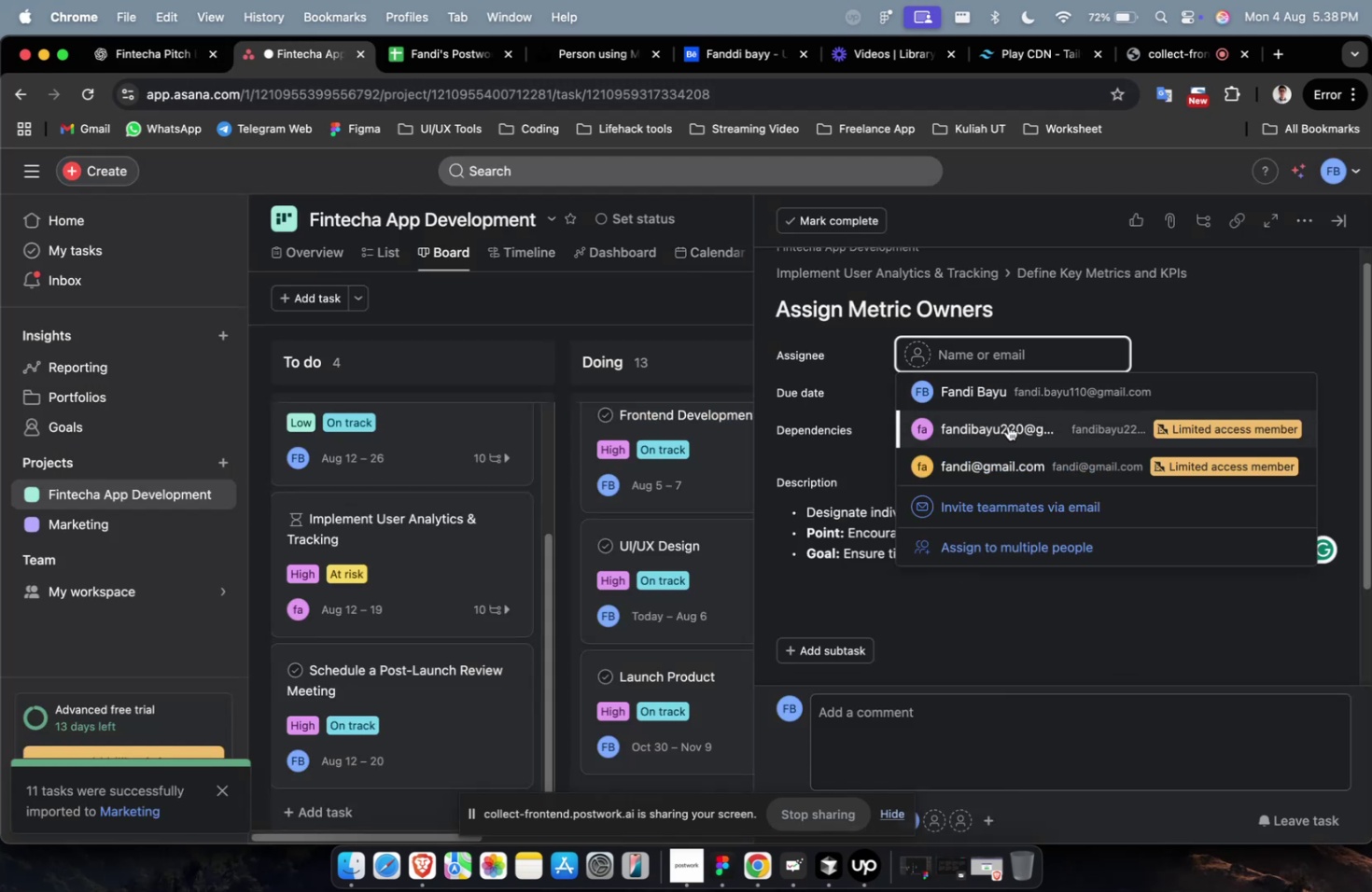 
left_click([1004, 427])
 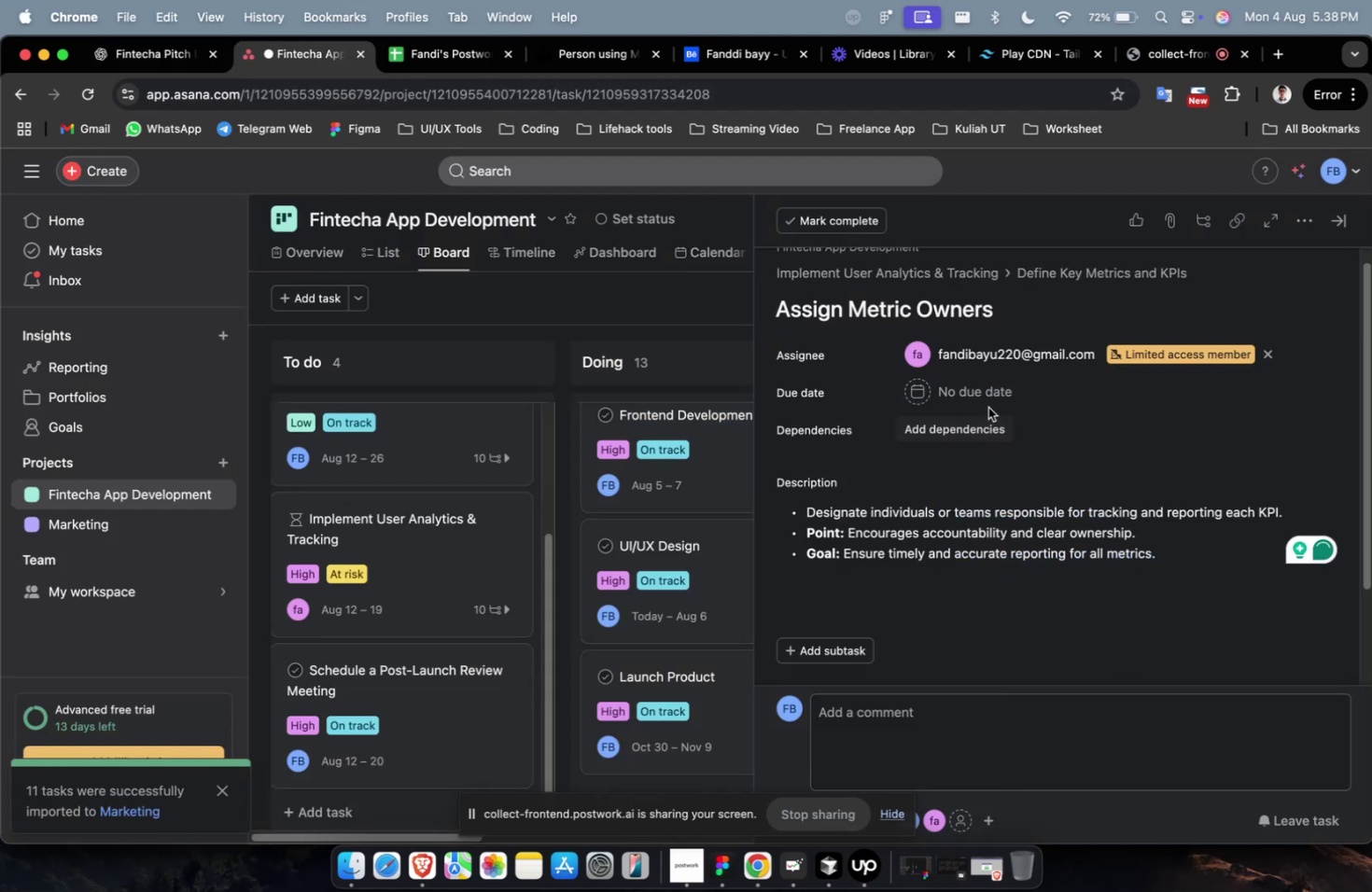 
double_click([983, 402])
 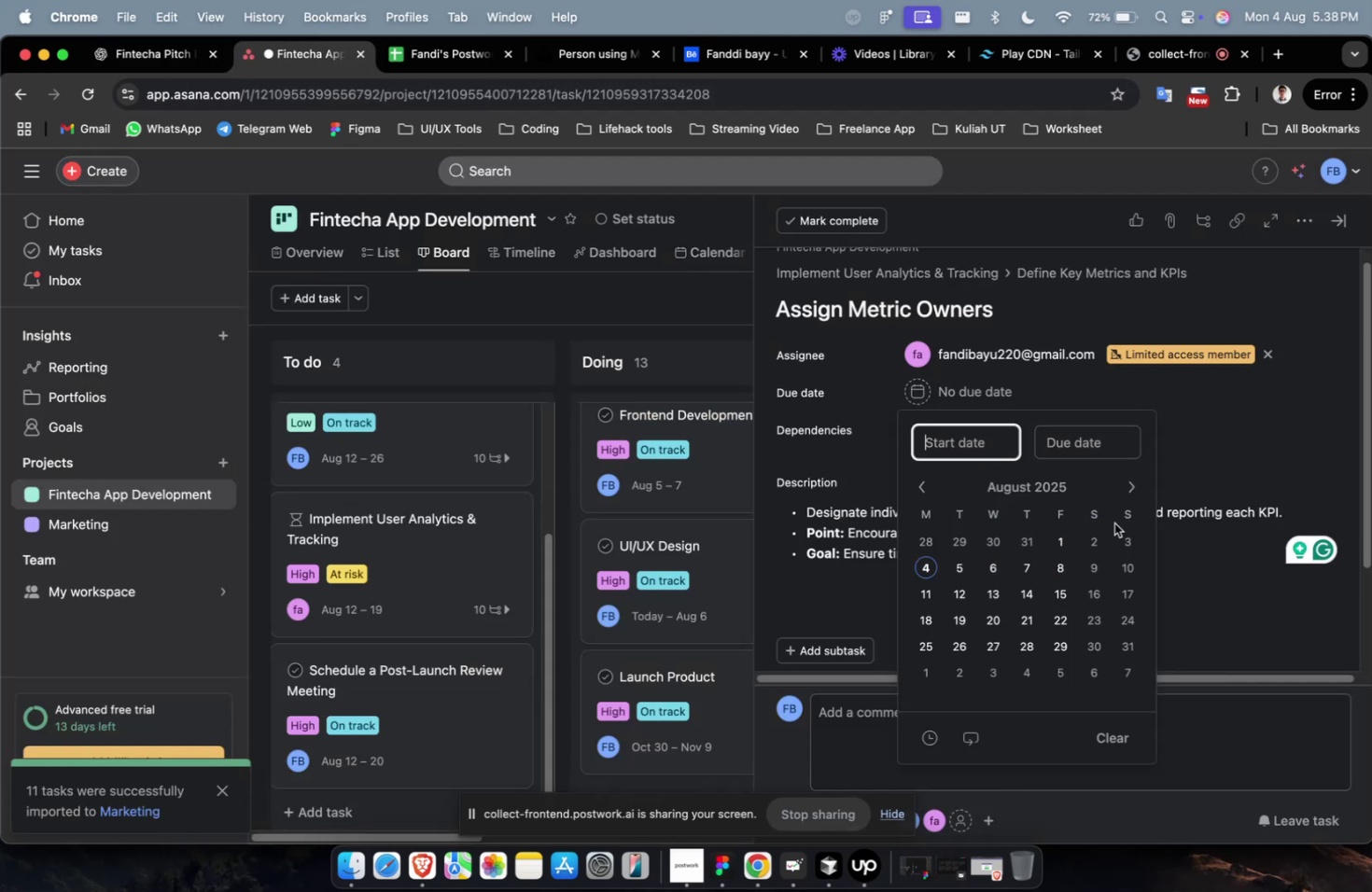 
left_click([968, 601])
 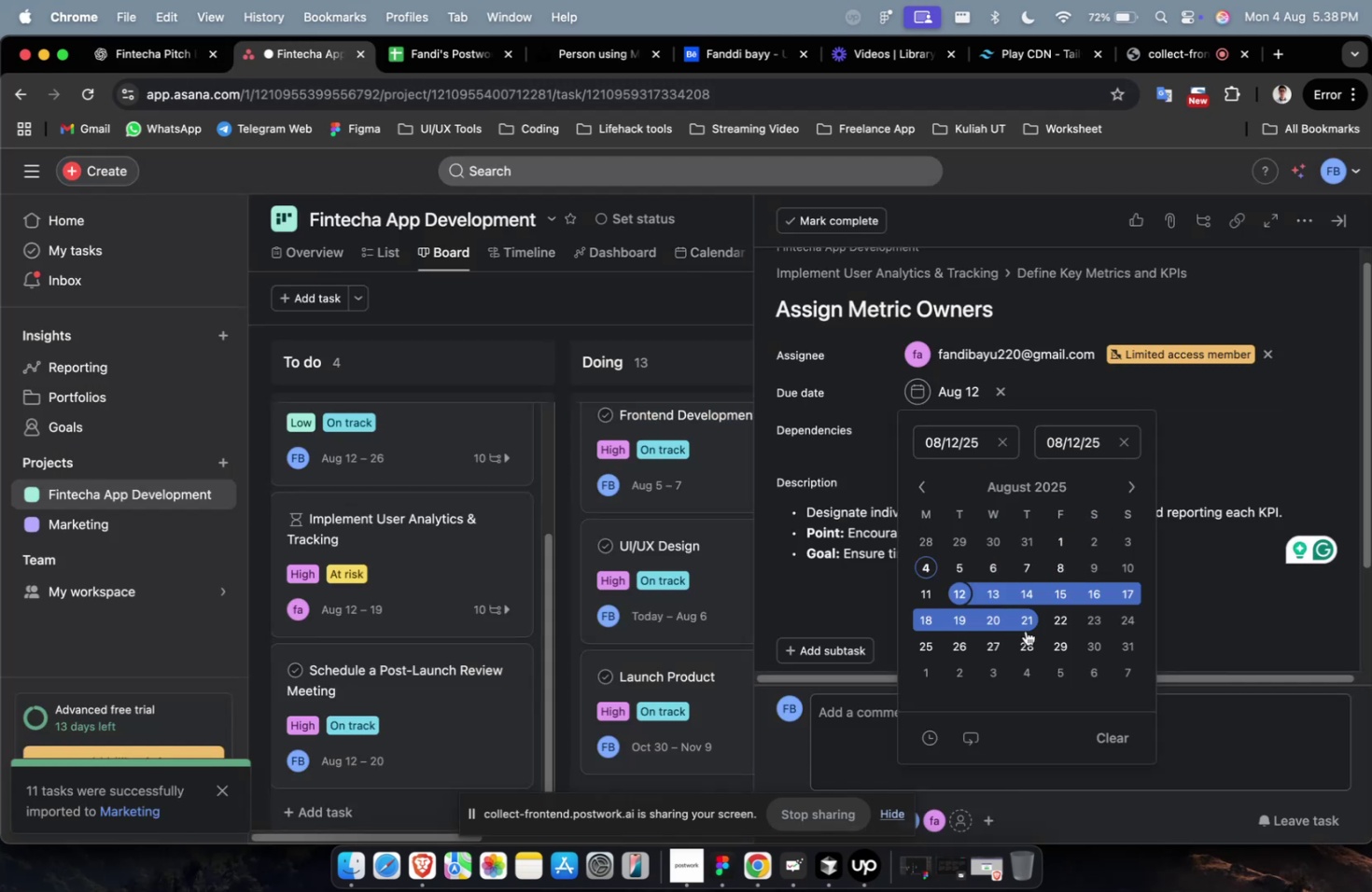 
double_click([1025, 630])
 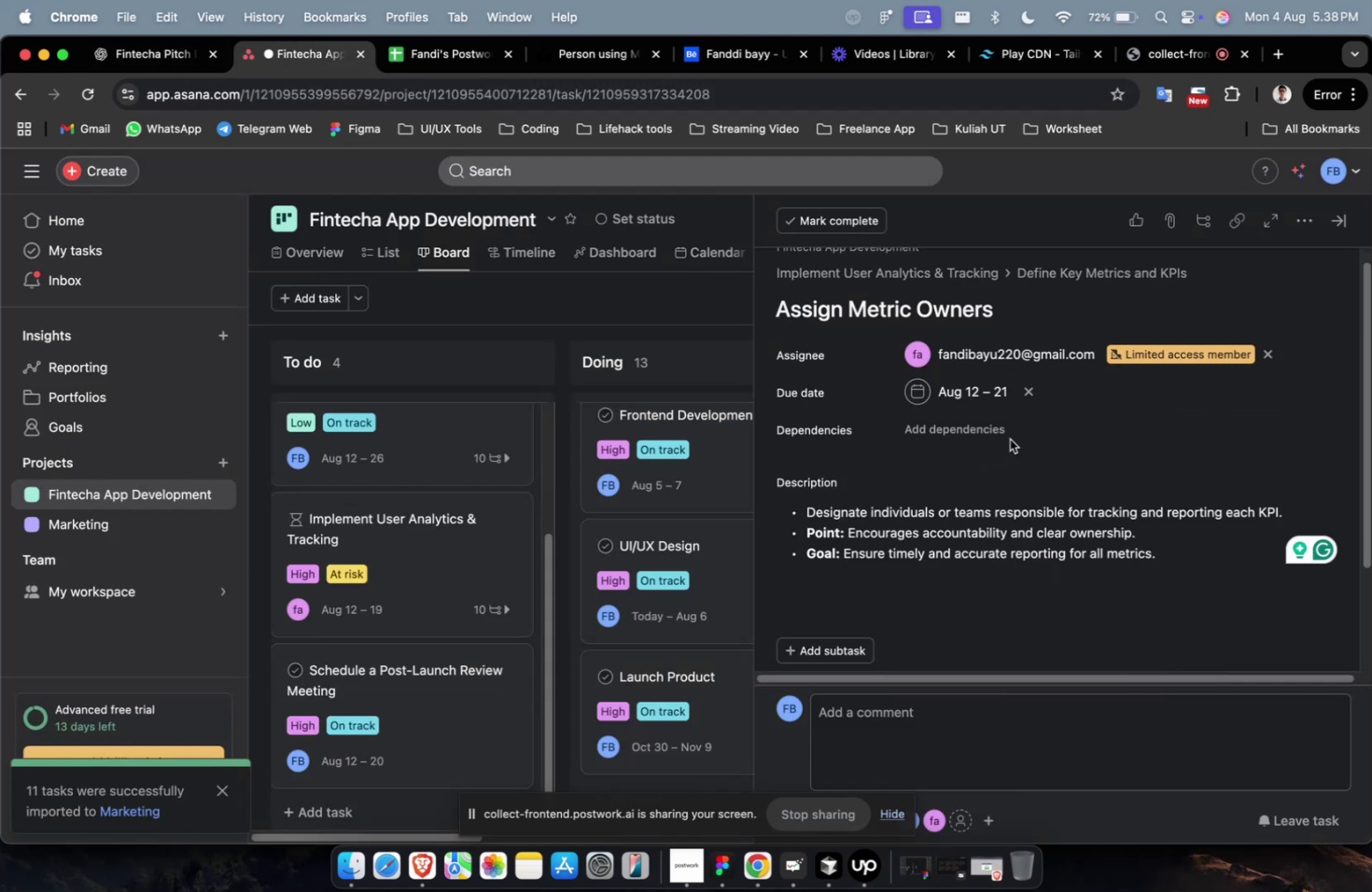 
triple_click([981, 433])
 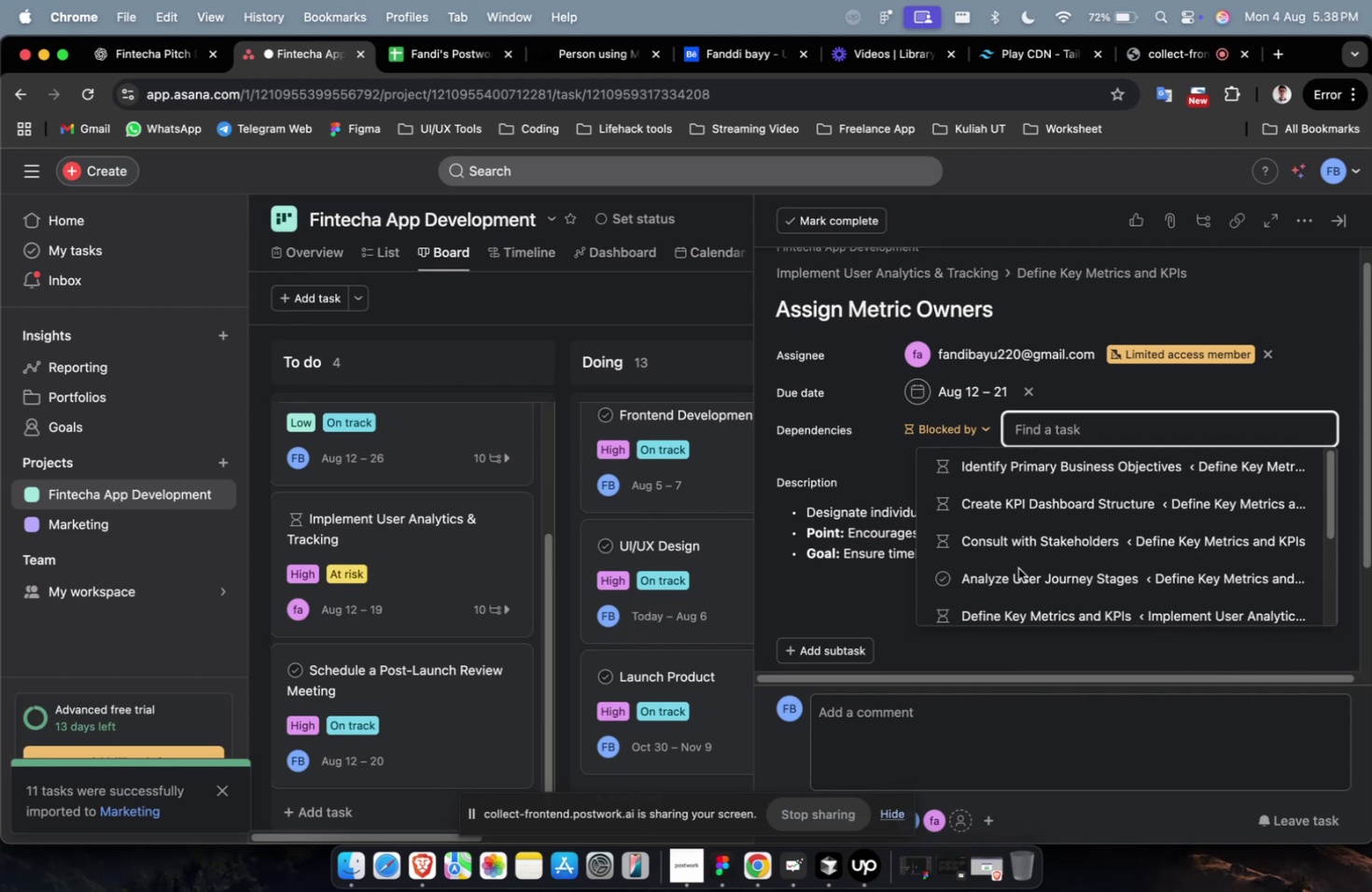 
double_click([1014, 574])
 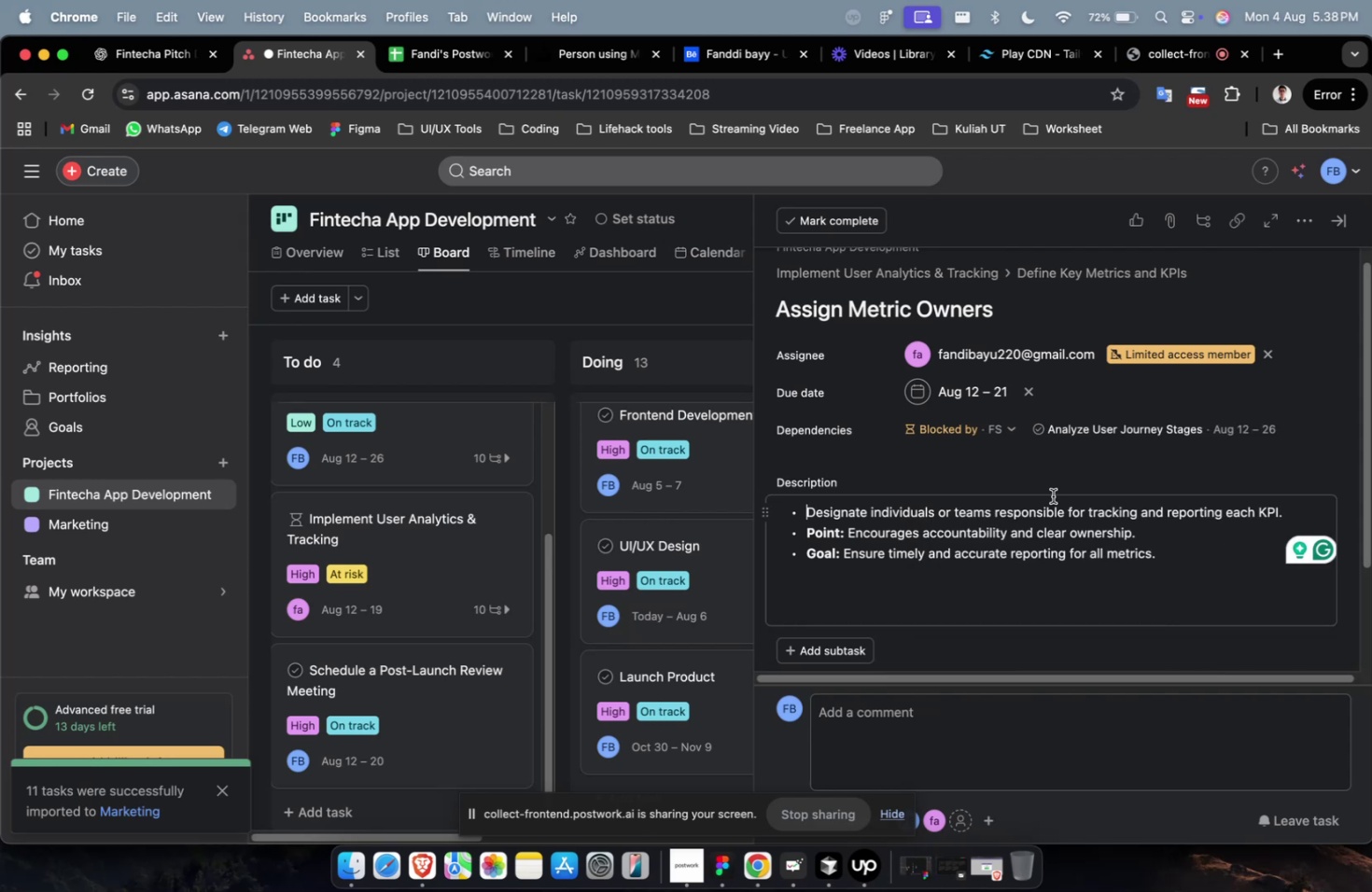 
scroll: coordinate [613, 445], scroll_direction: up, amount: 26.0
 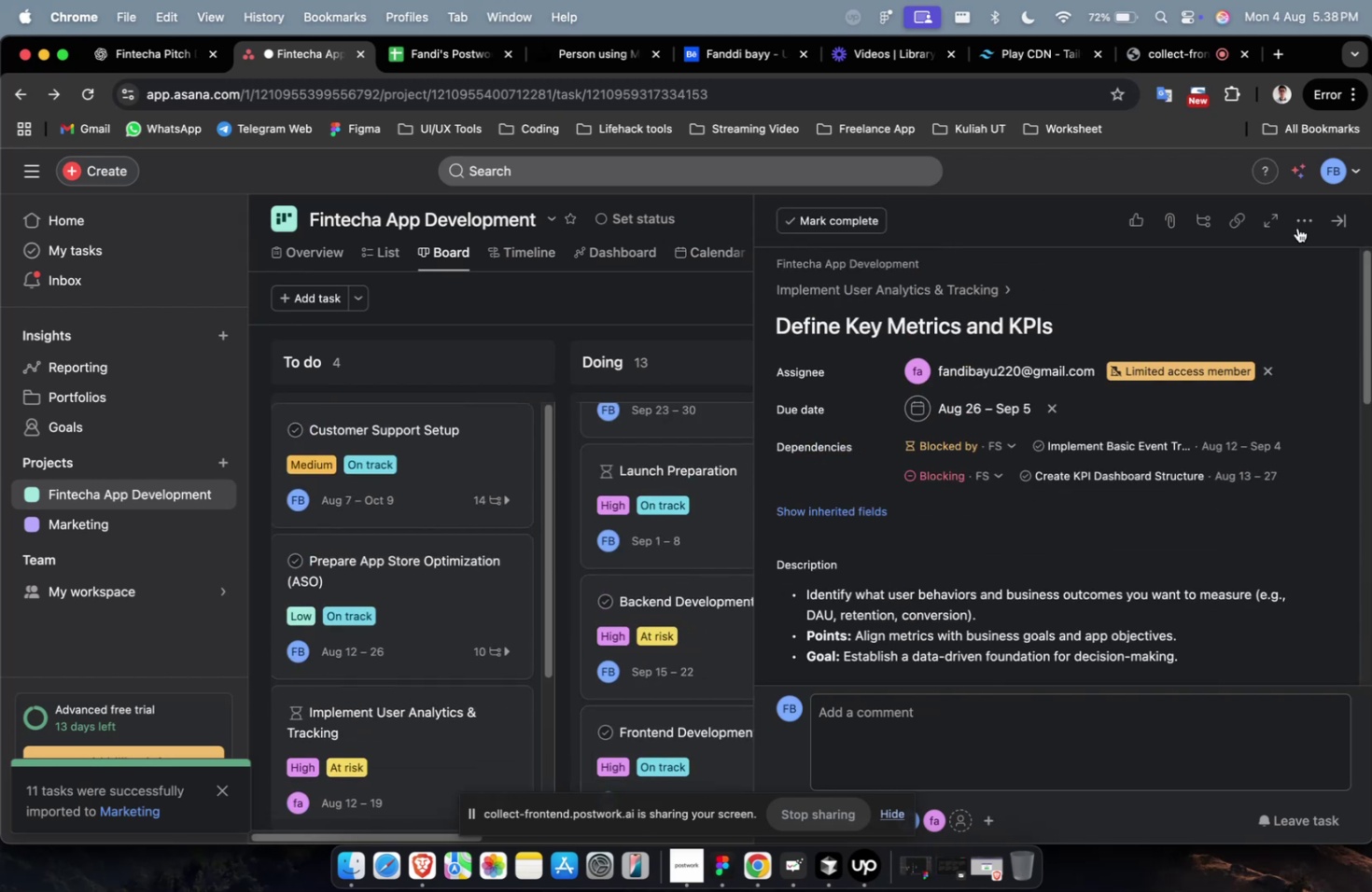 
scroll: coordinate [490, 552], scroll_direction: down, amount: 25.0
 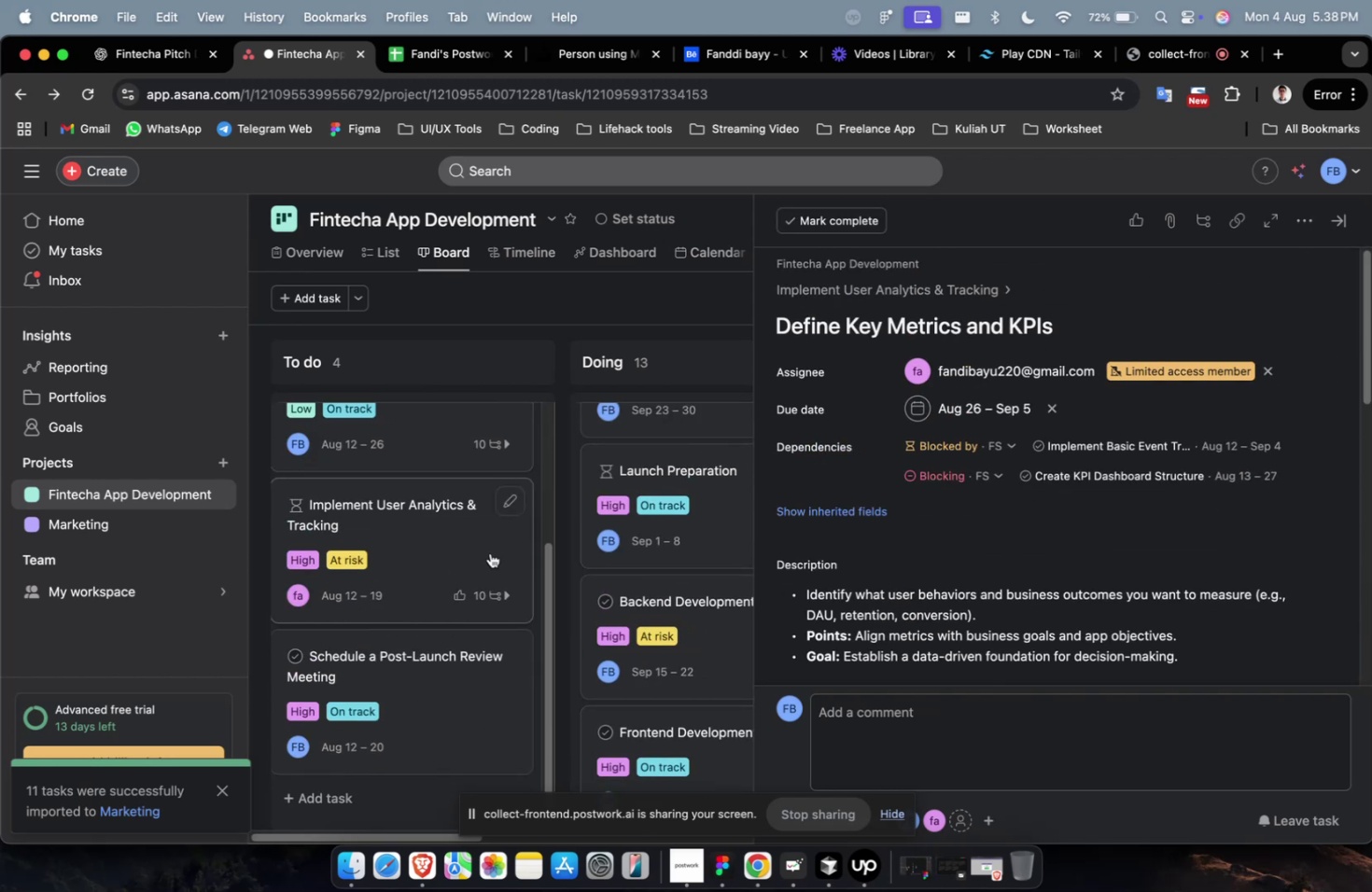 
scroll: coordinate [459, 555], scroll_direction: up, amount: 18.0
 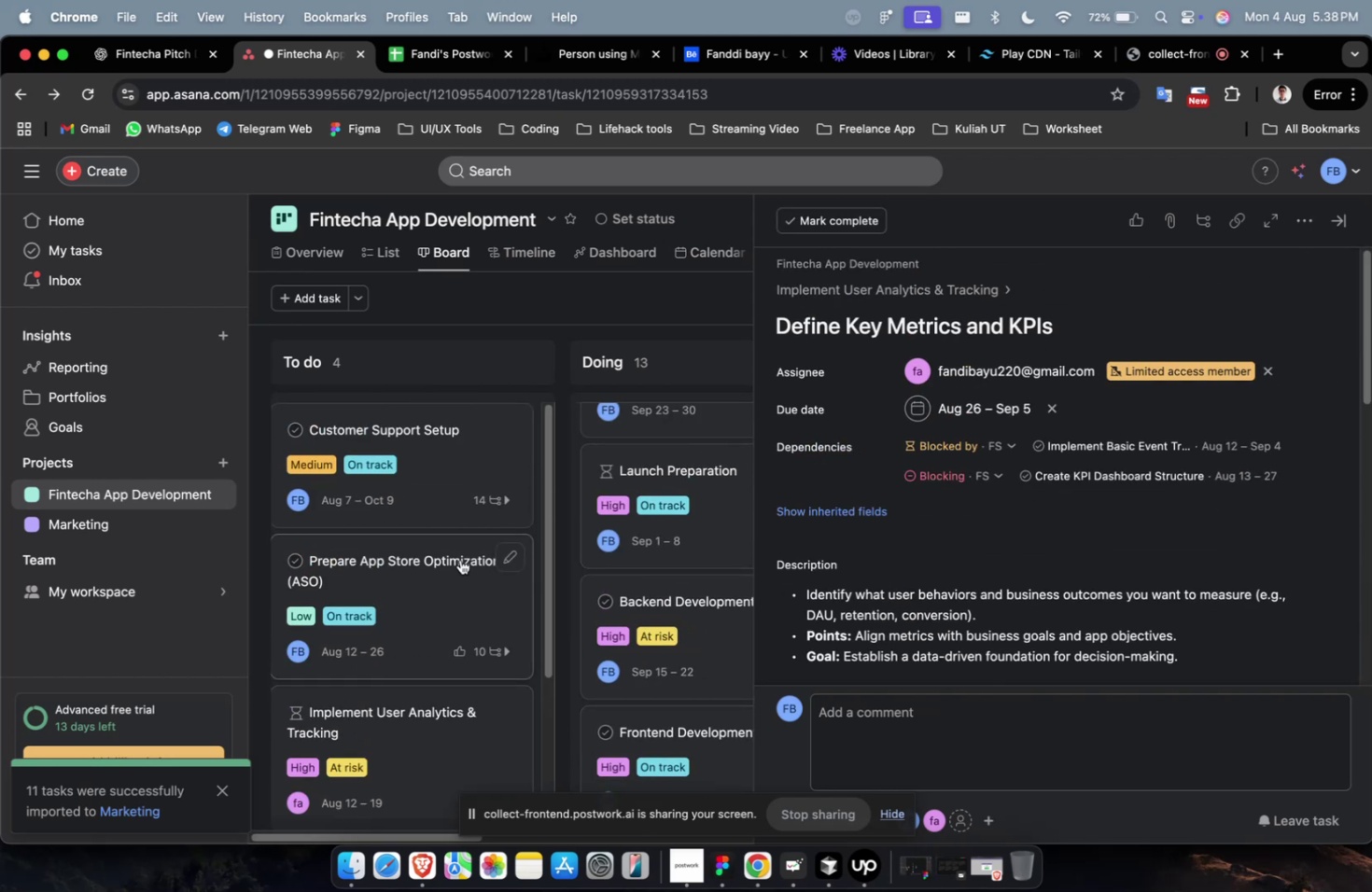 
scroll: coordinate [448, 665], scroll_direction: down, amount: 10.0
 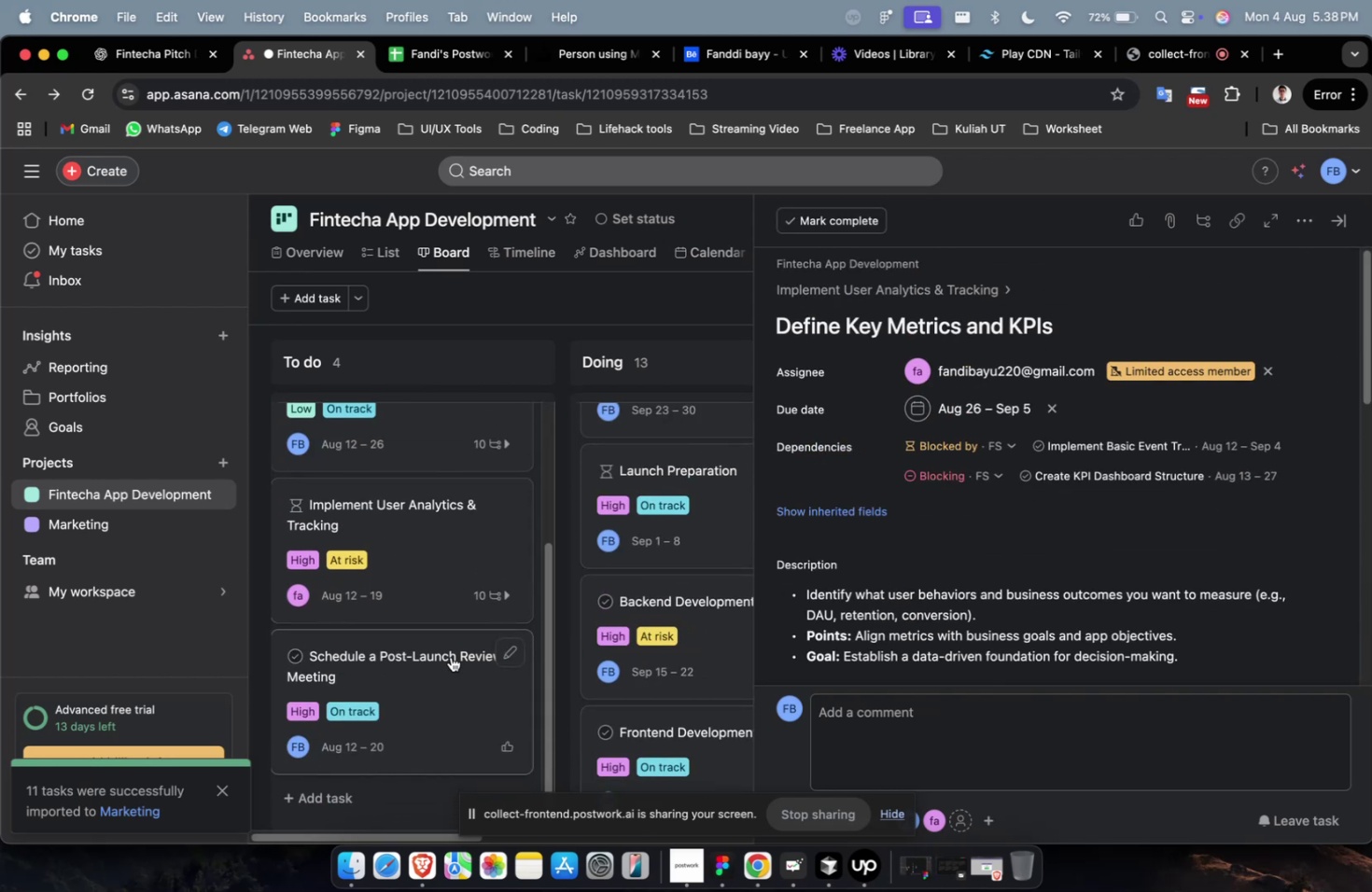 
scroll: coordinate [405, 516], scroll_direction: up, amount: 14.0
 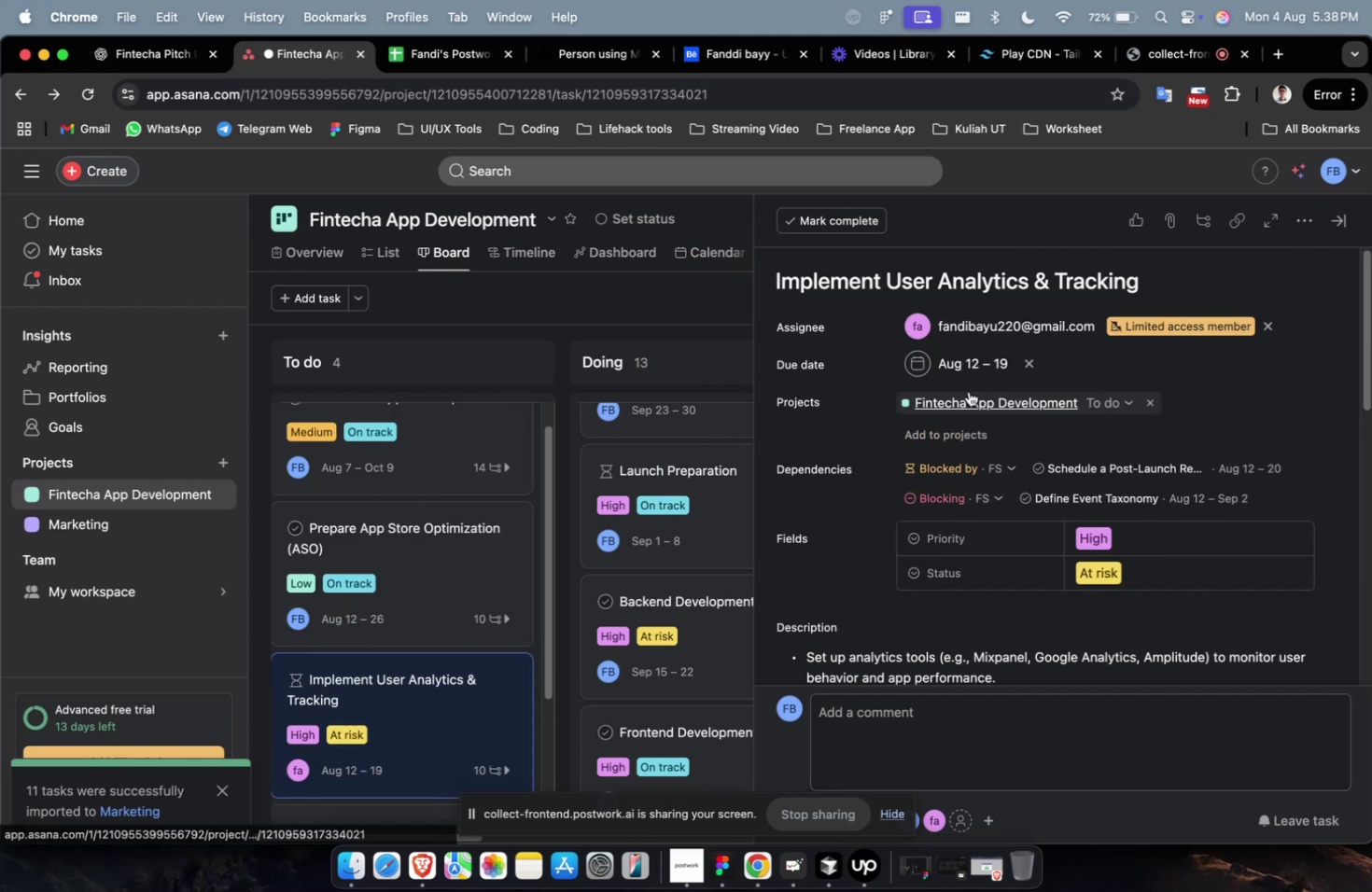 
left_click_drag(start_coordinate=[444, 708], to_coordinate=[569, 432])
 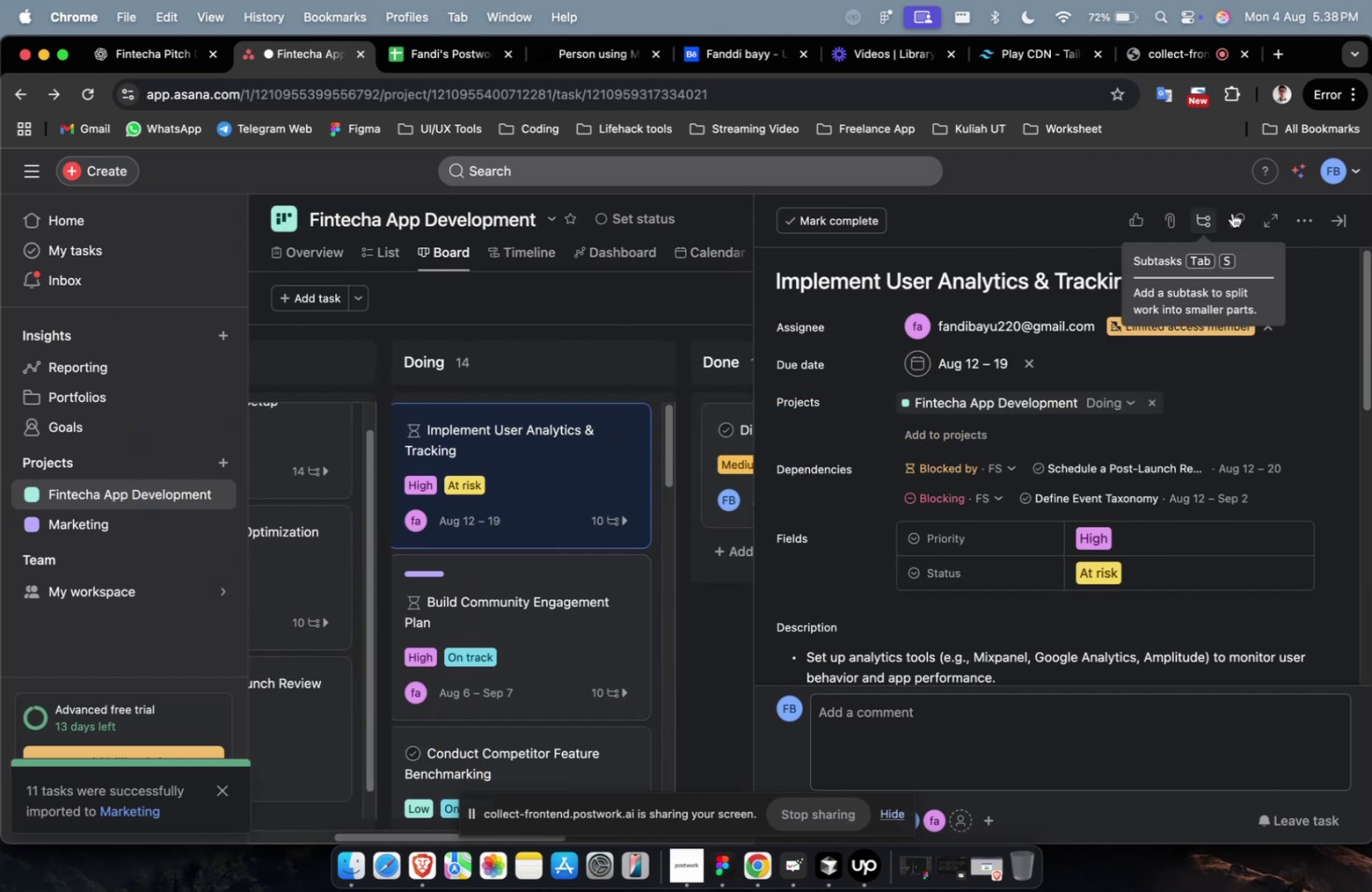 
left_click([1336, 214])
 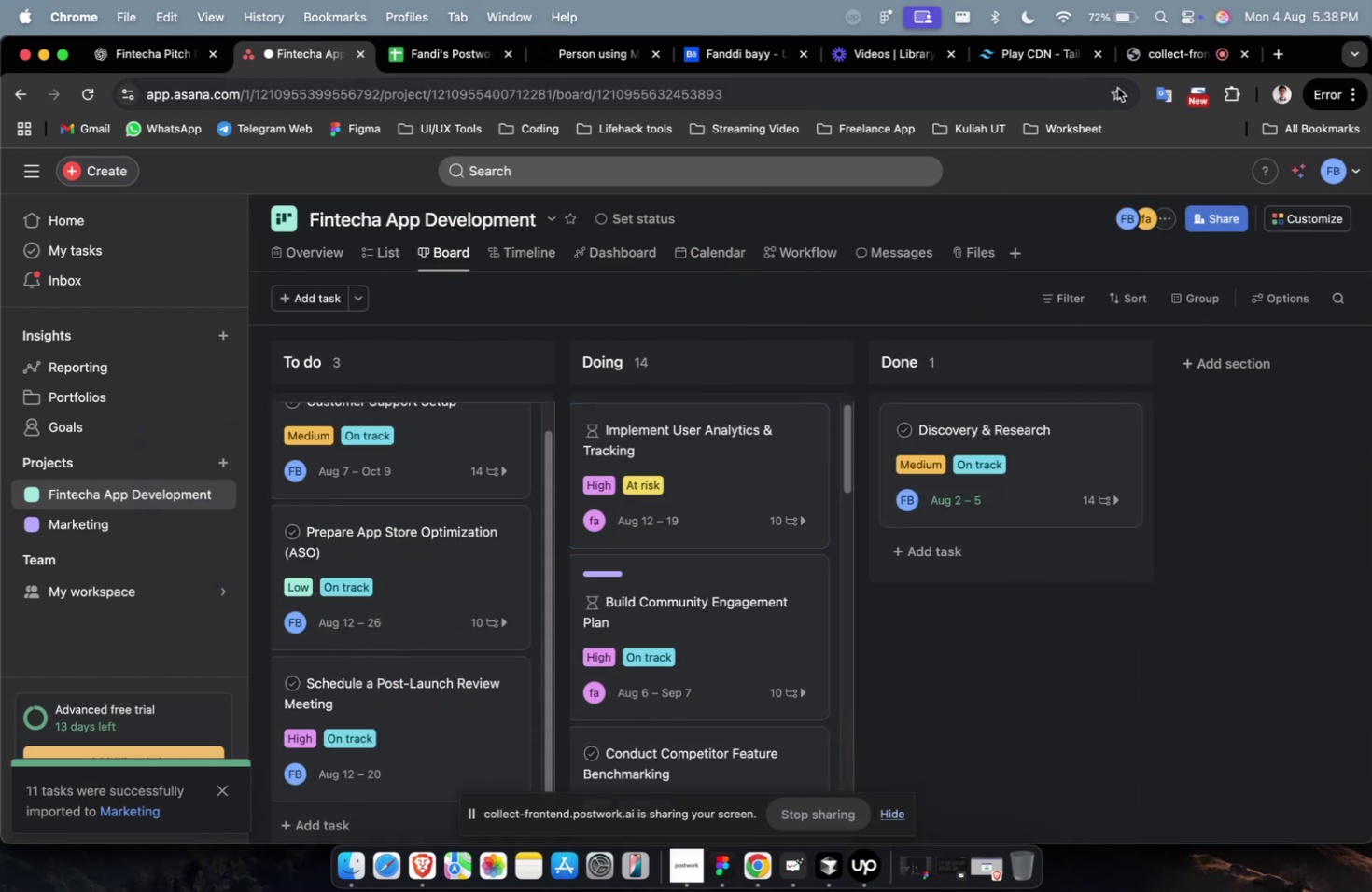 